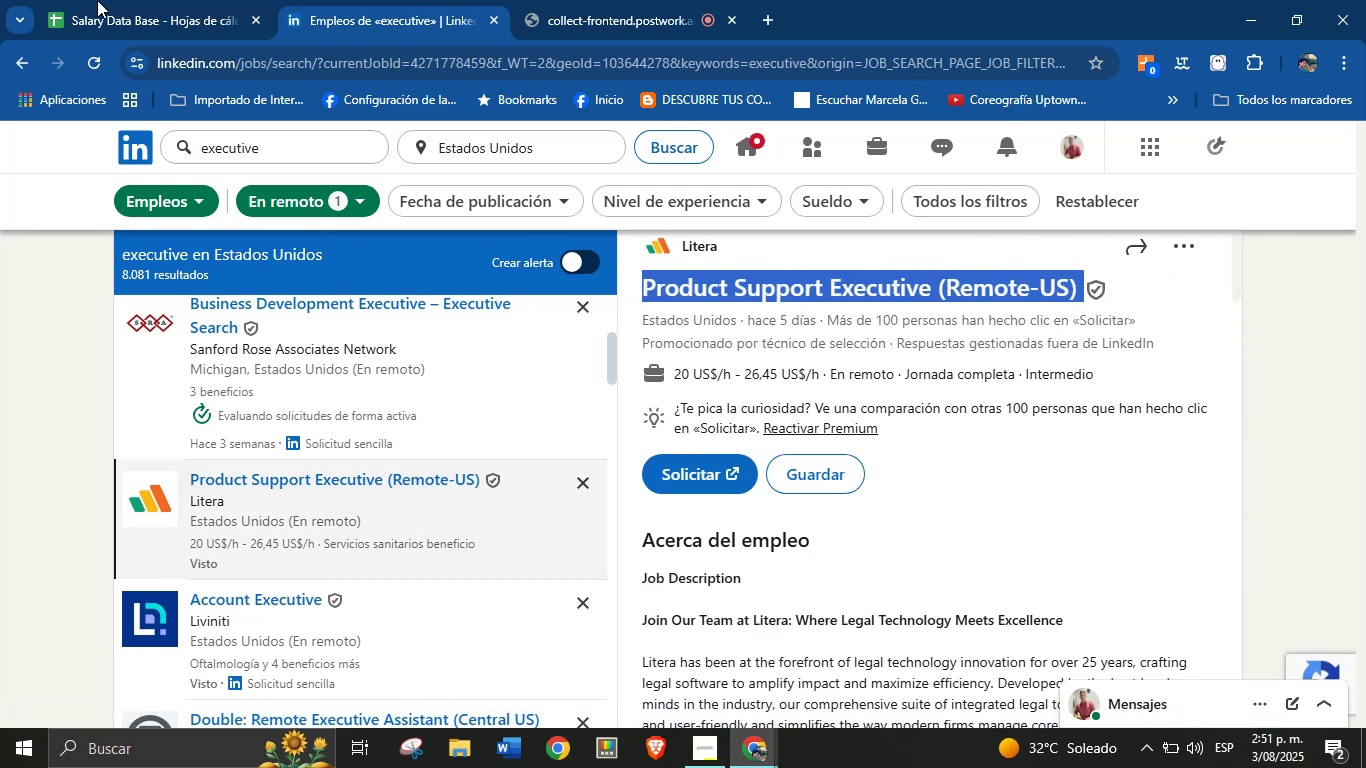 
left_click([109, 0])
 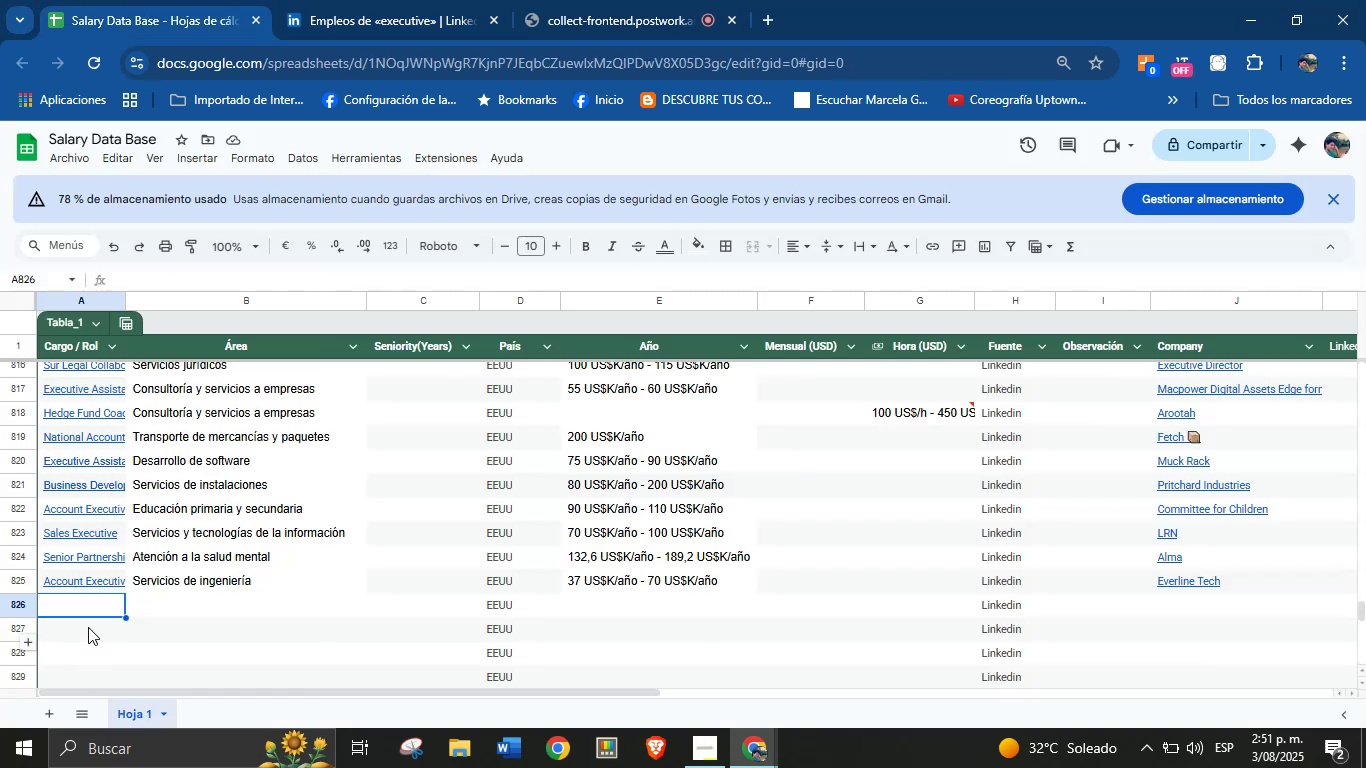 
key(Control+V)
 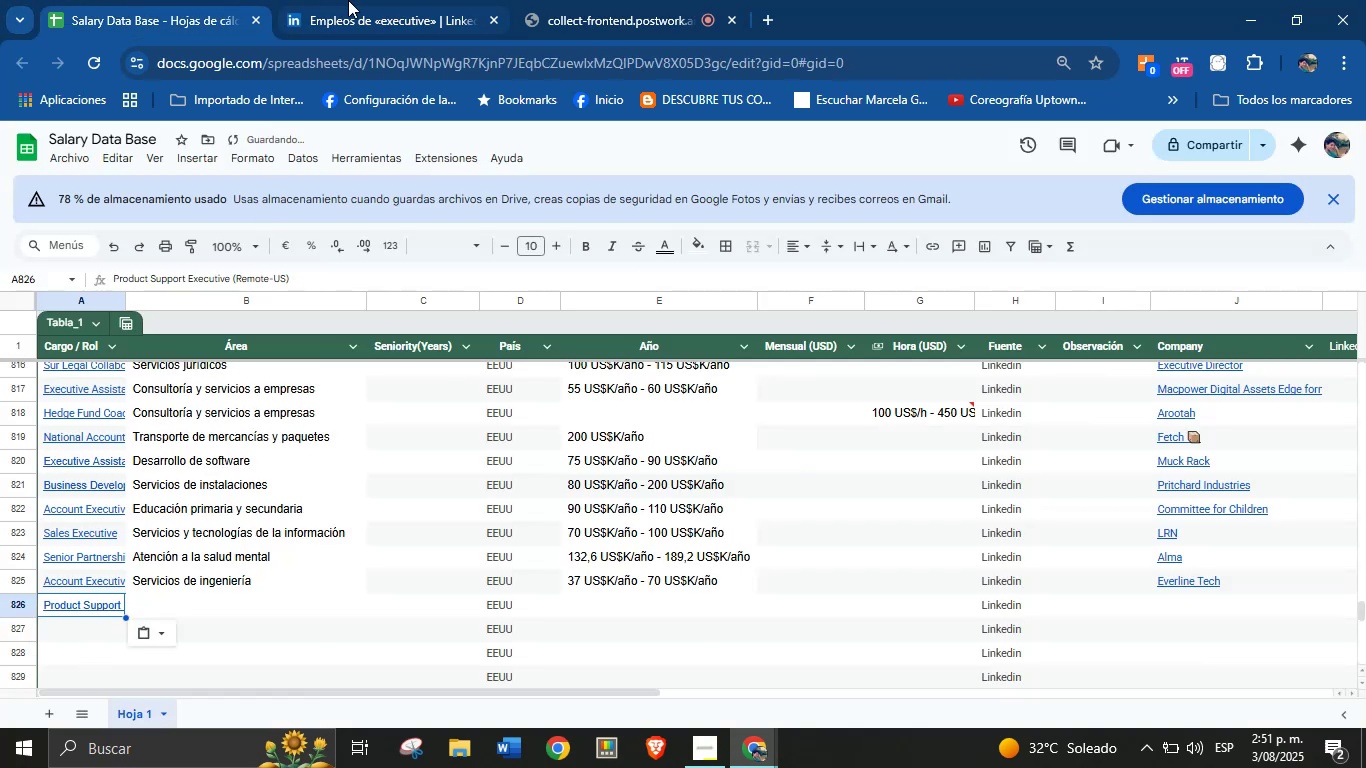 
left_click([377, 0])
 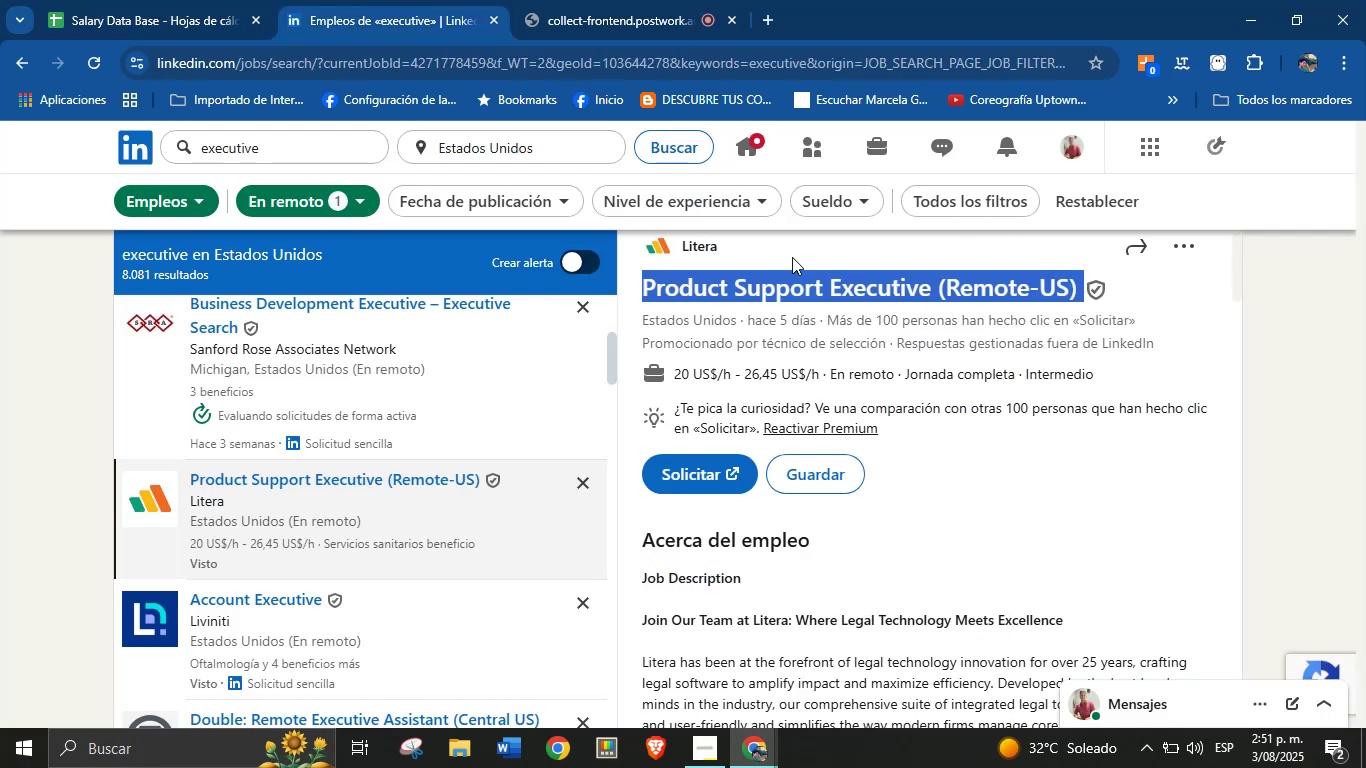 
left_click([764, 255])
 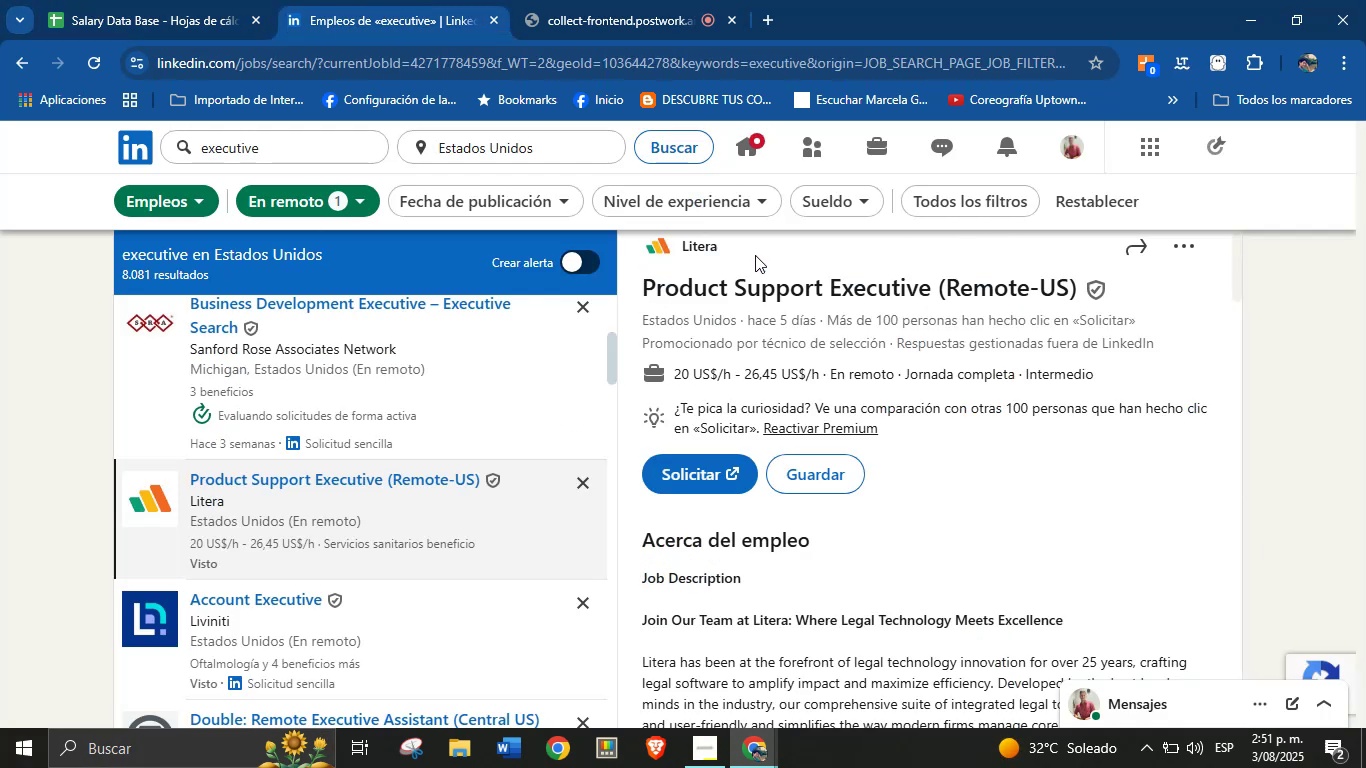 
left_click_drag(start_coordinate=[752, 255], to_coordinate=[685, 255])
 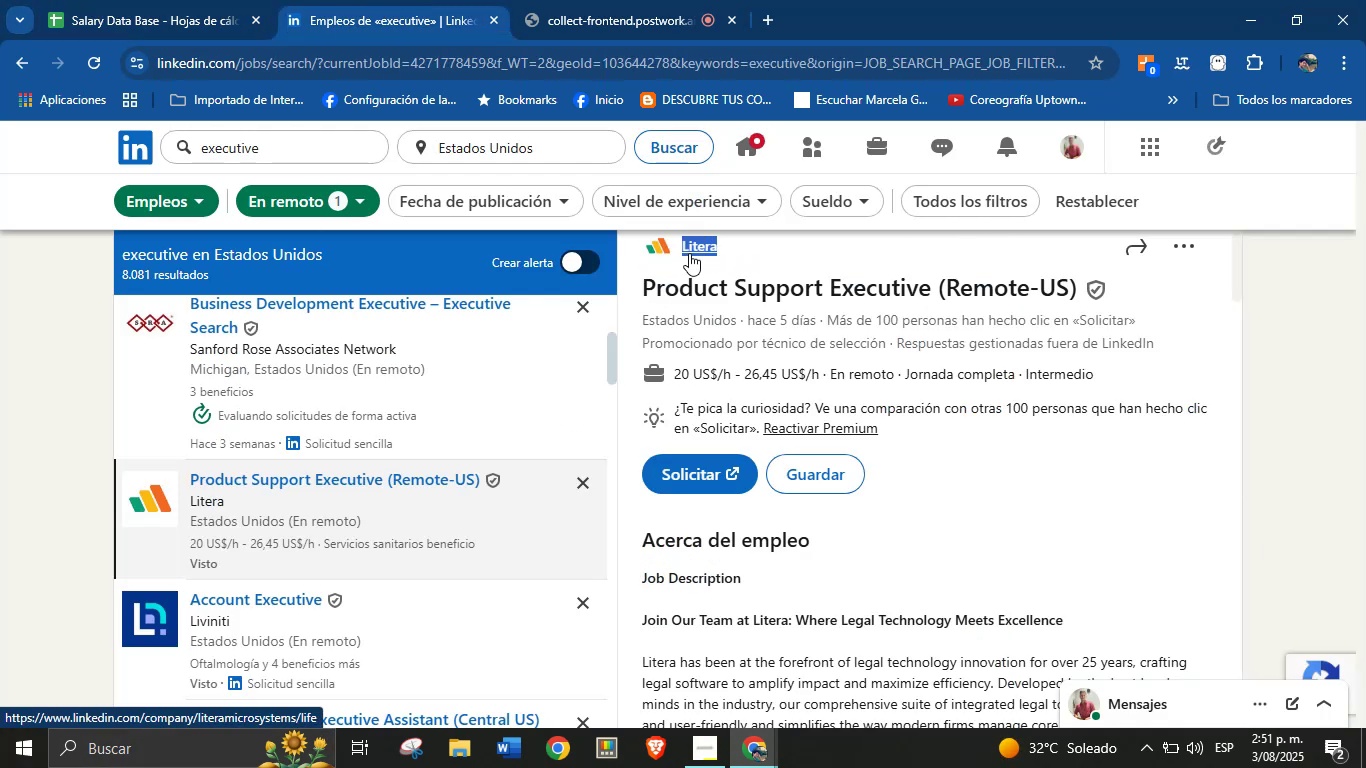 
left_click([754, 248])
 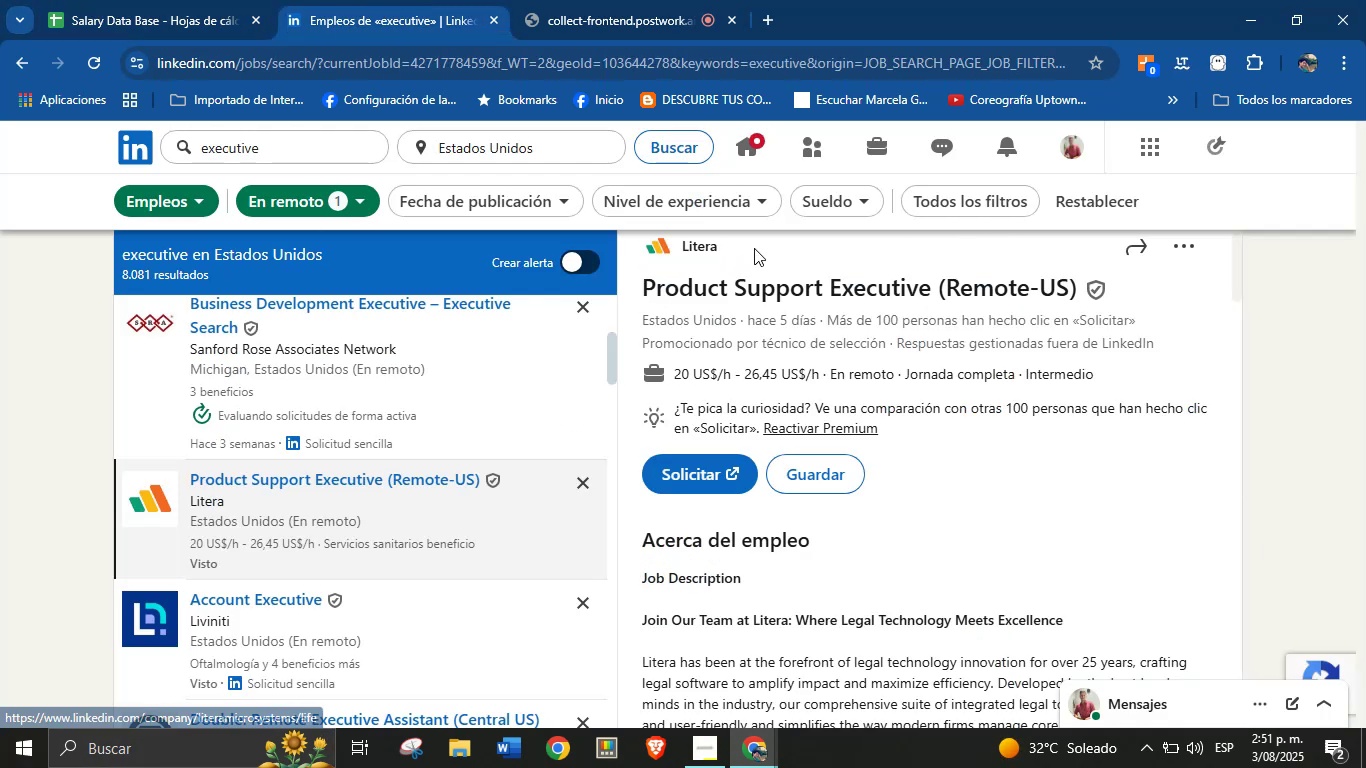 
left_click_drag(start_coordinate=[750, 248], to_coordinate=[683, 266])
 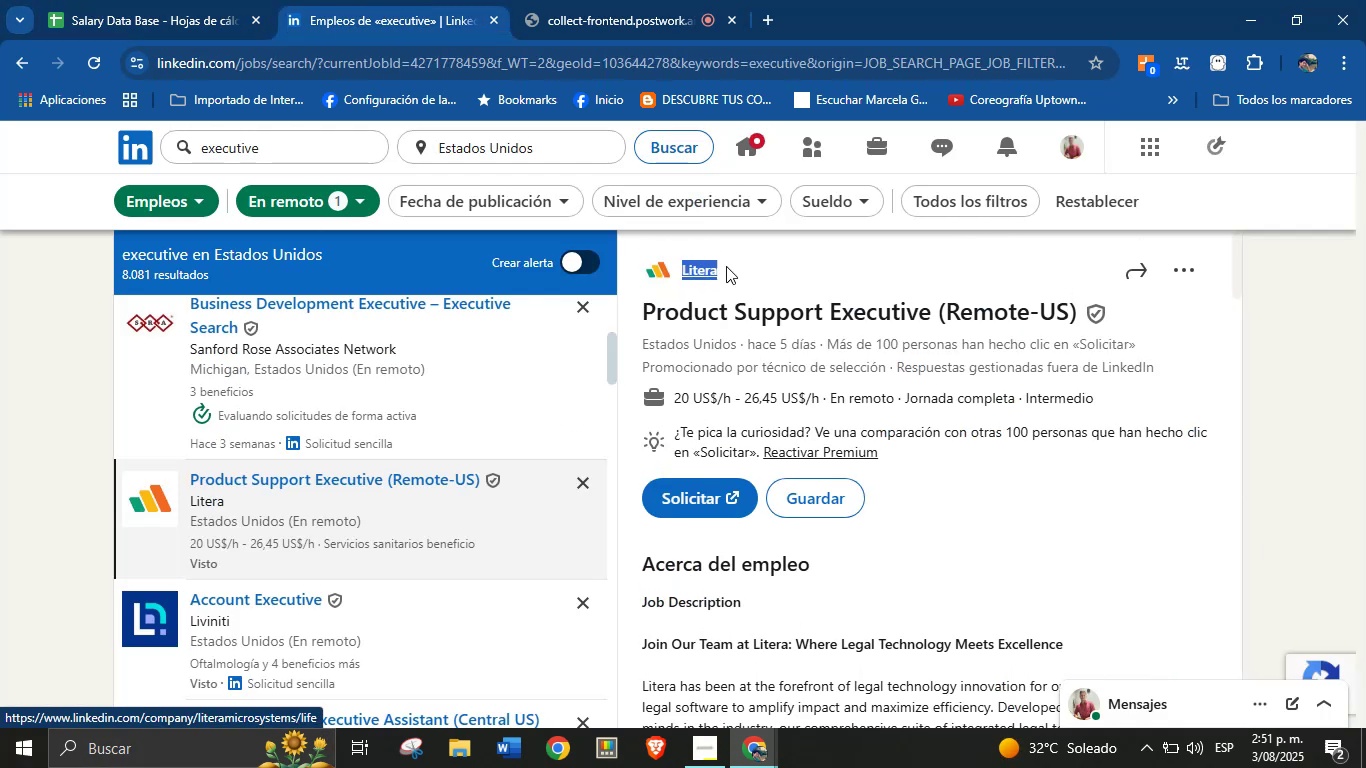 
left_click([734, 266])
 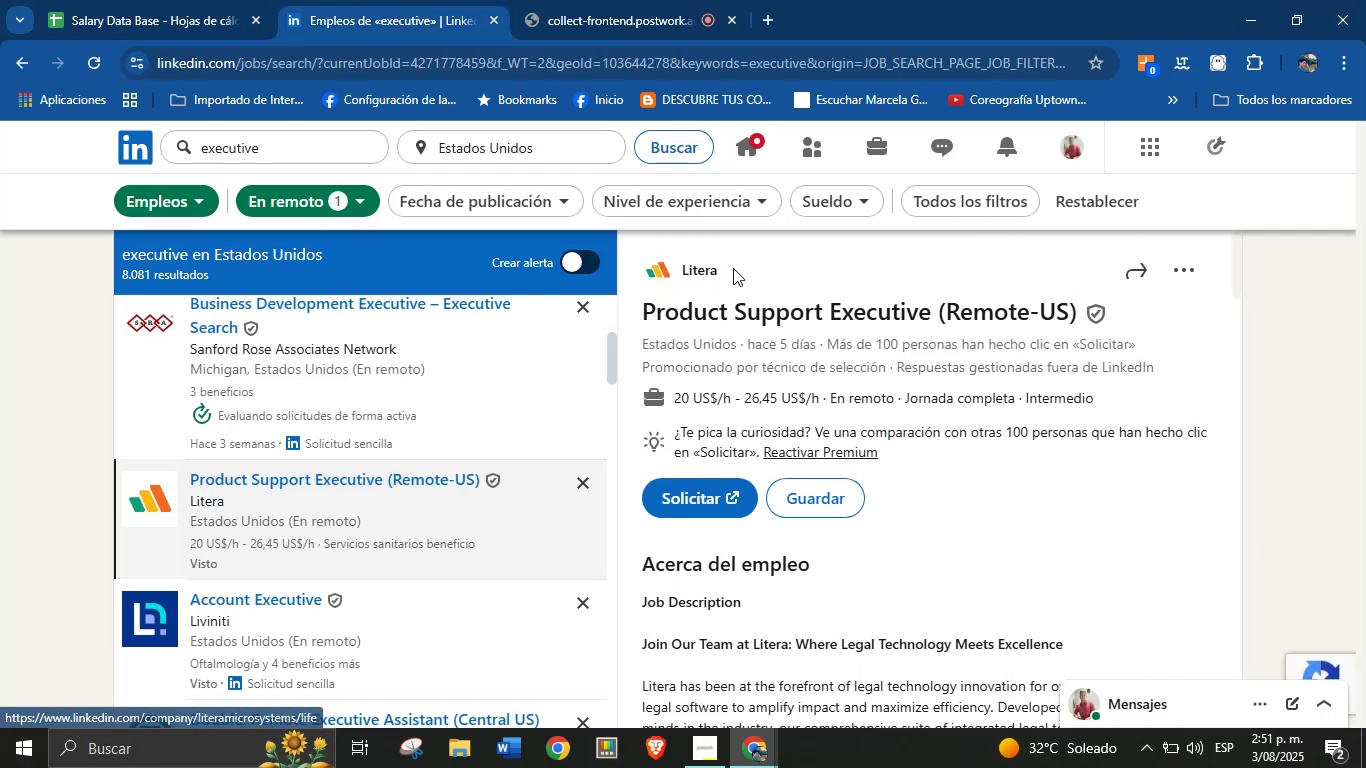 
left_click_drag(start_coordinate=[732, 268], to_coordinate=[693, 273])
 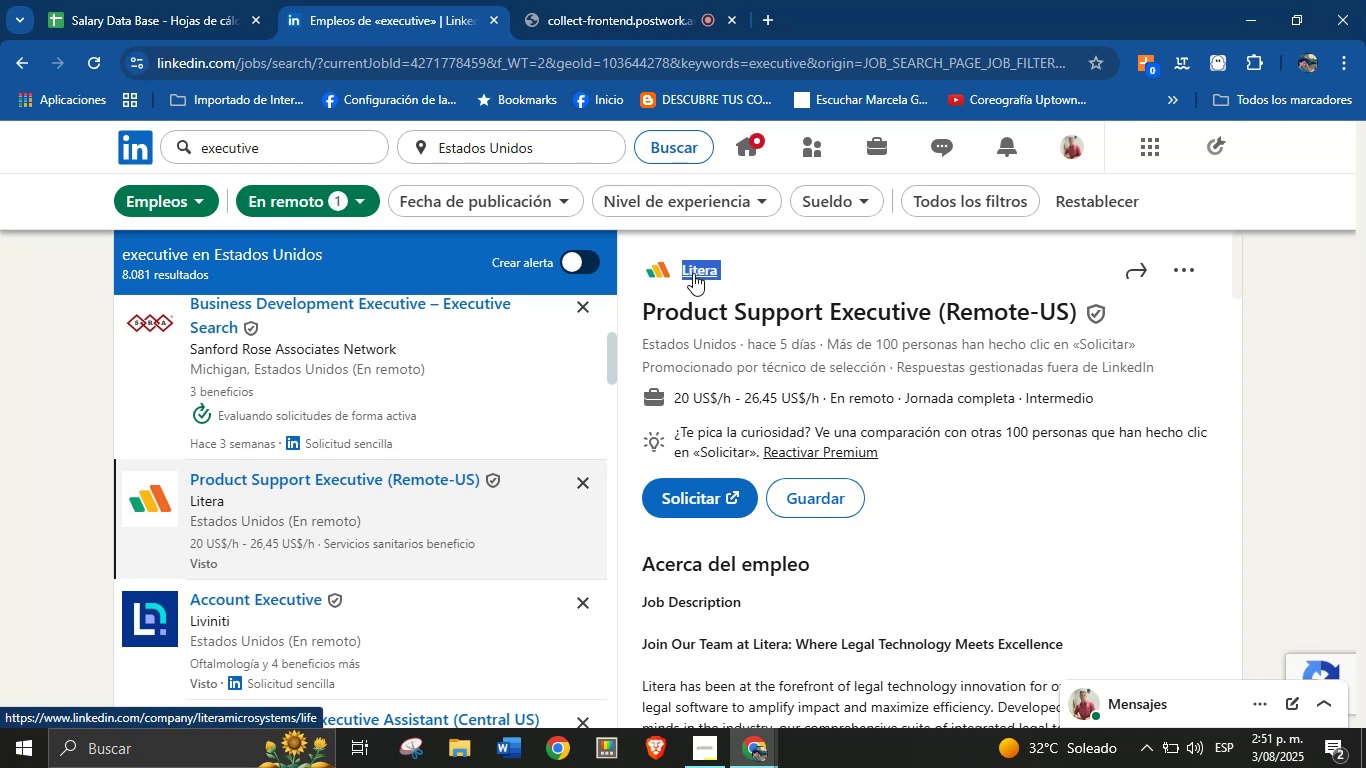 
key(Control+C)
 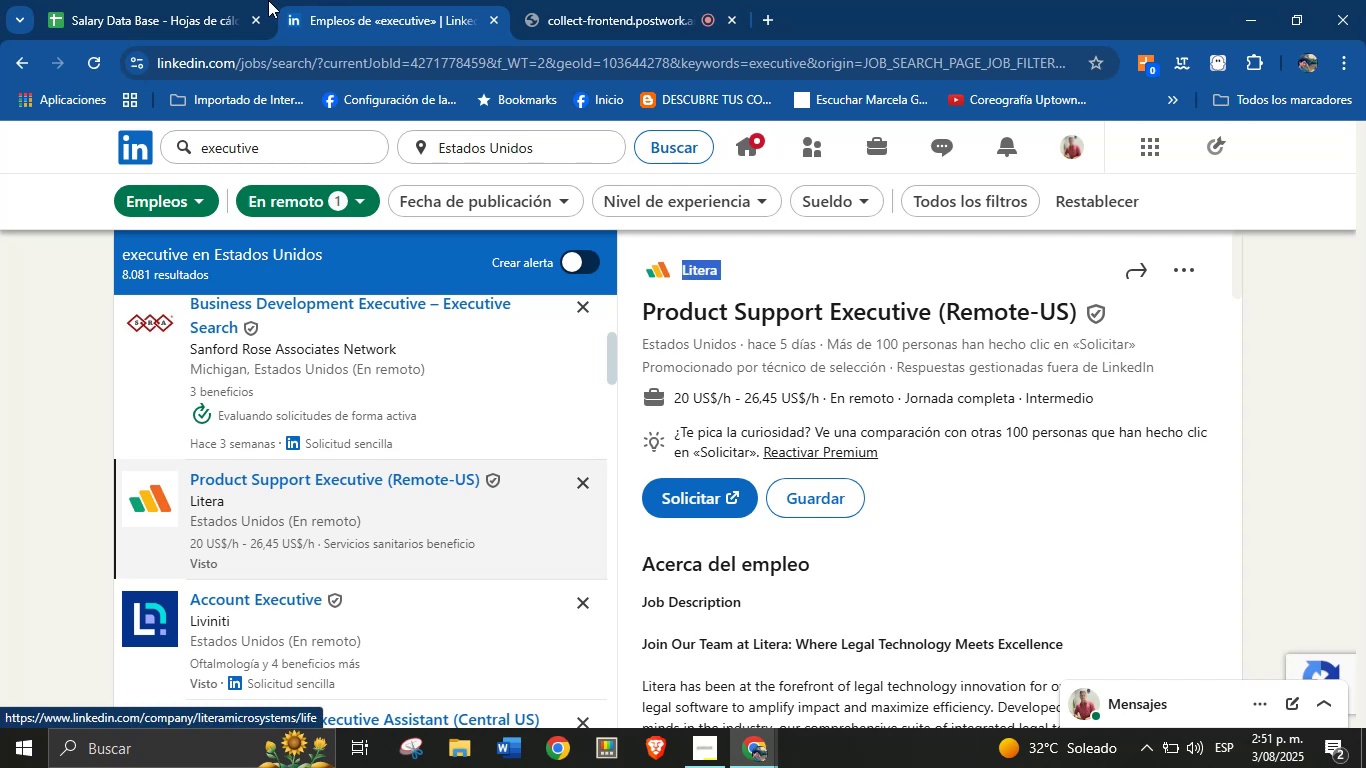 
left_click([197, 0])
 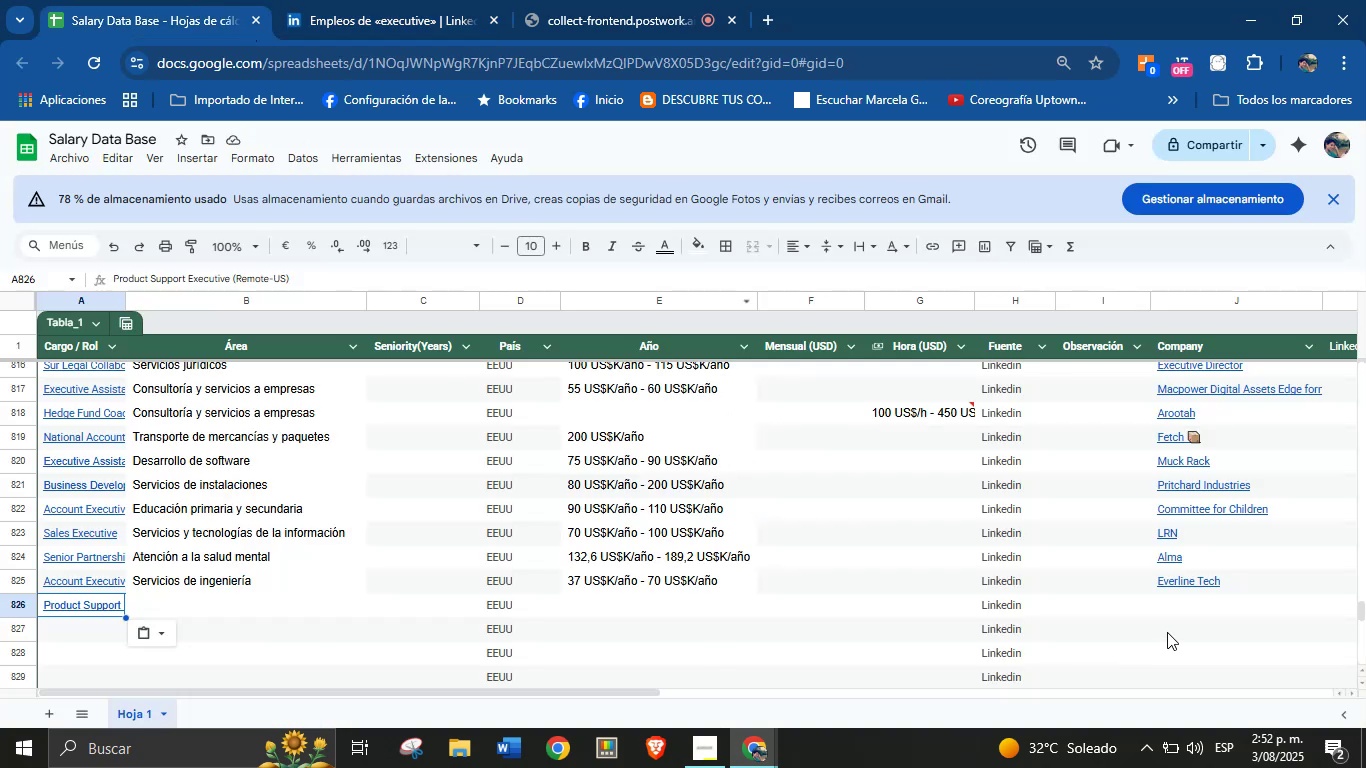 
left_click([1184, 612])
 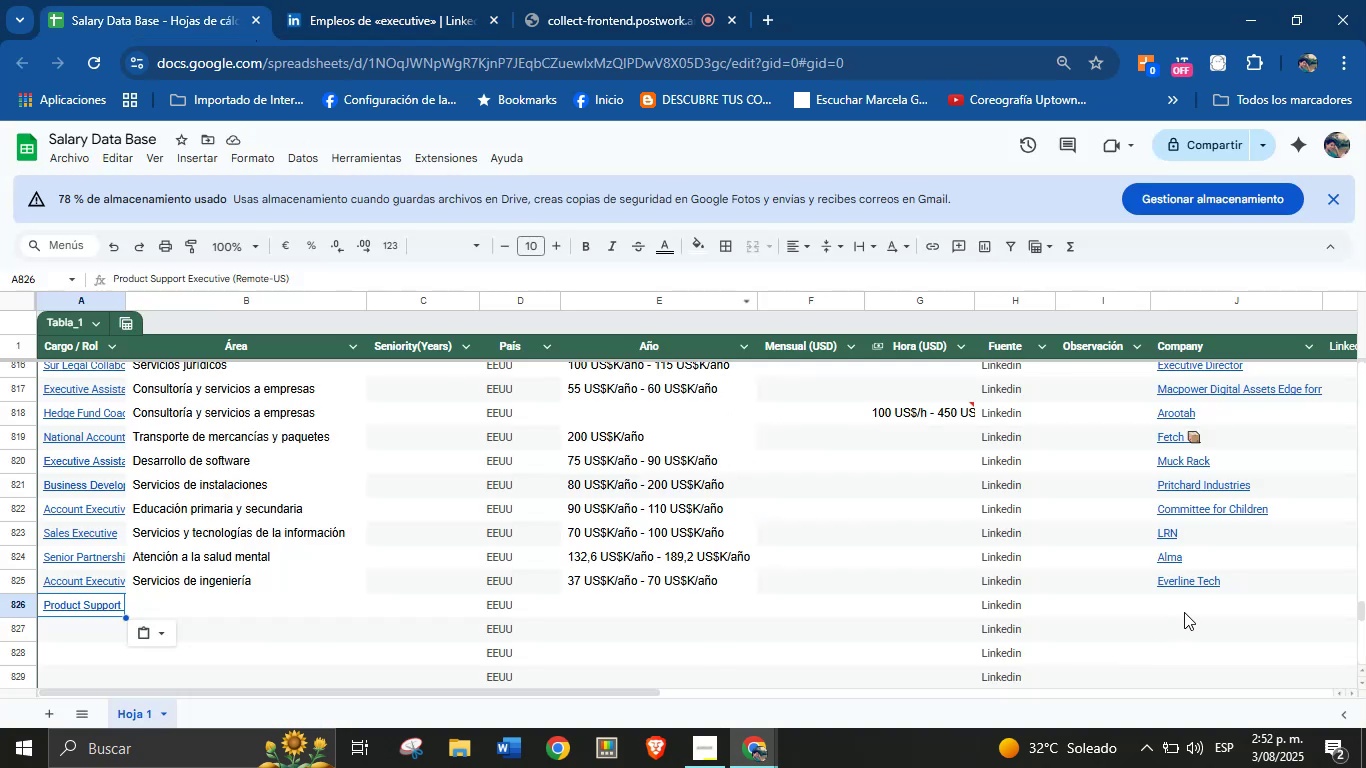 
key(Control+V)
 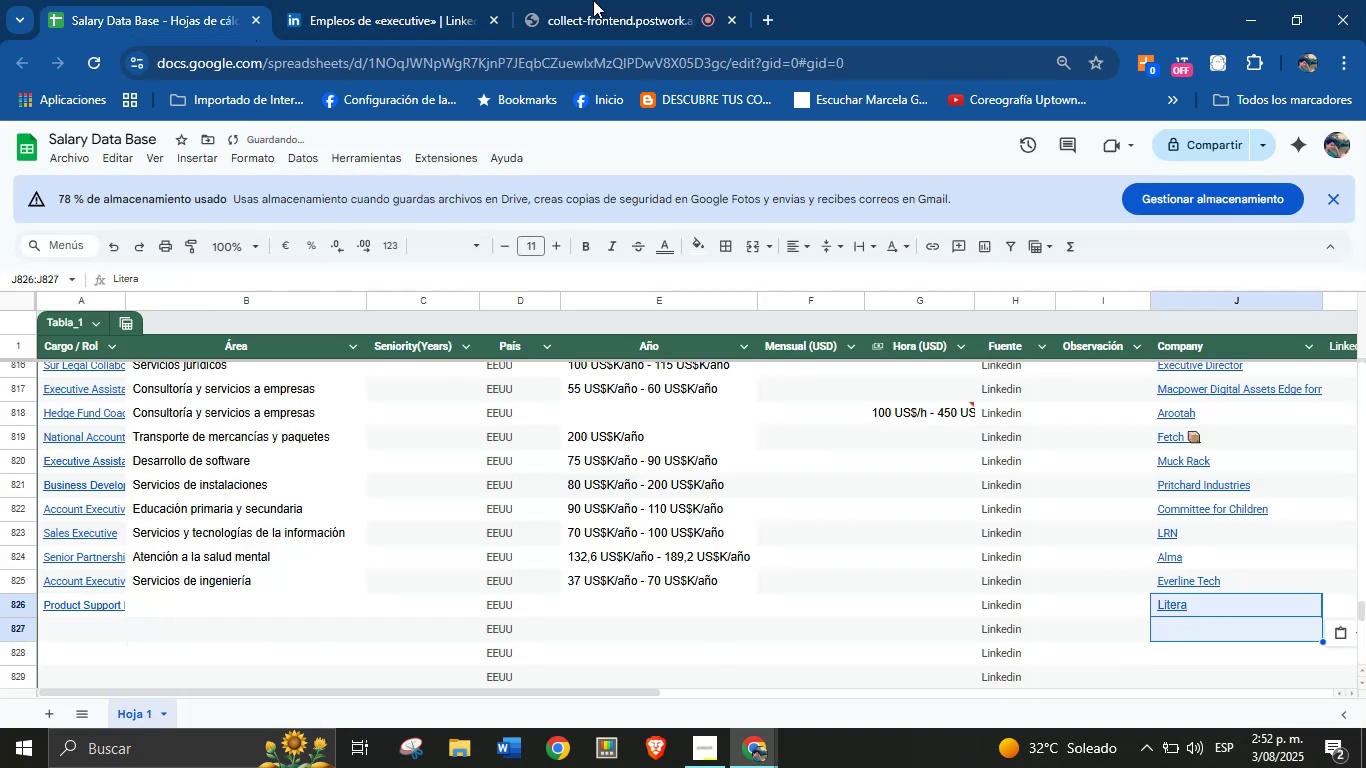 
left_click([470, 0])
 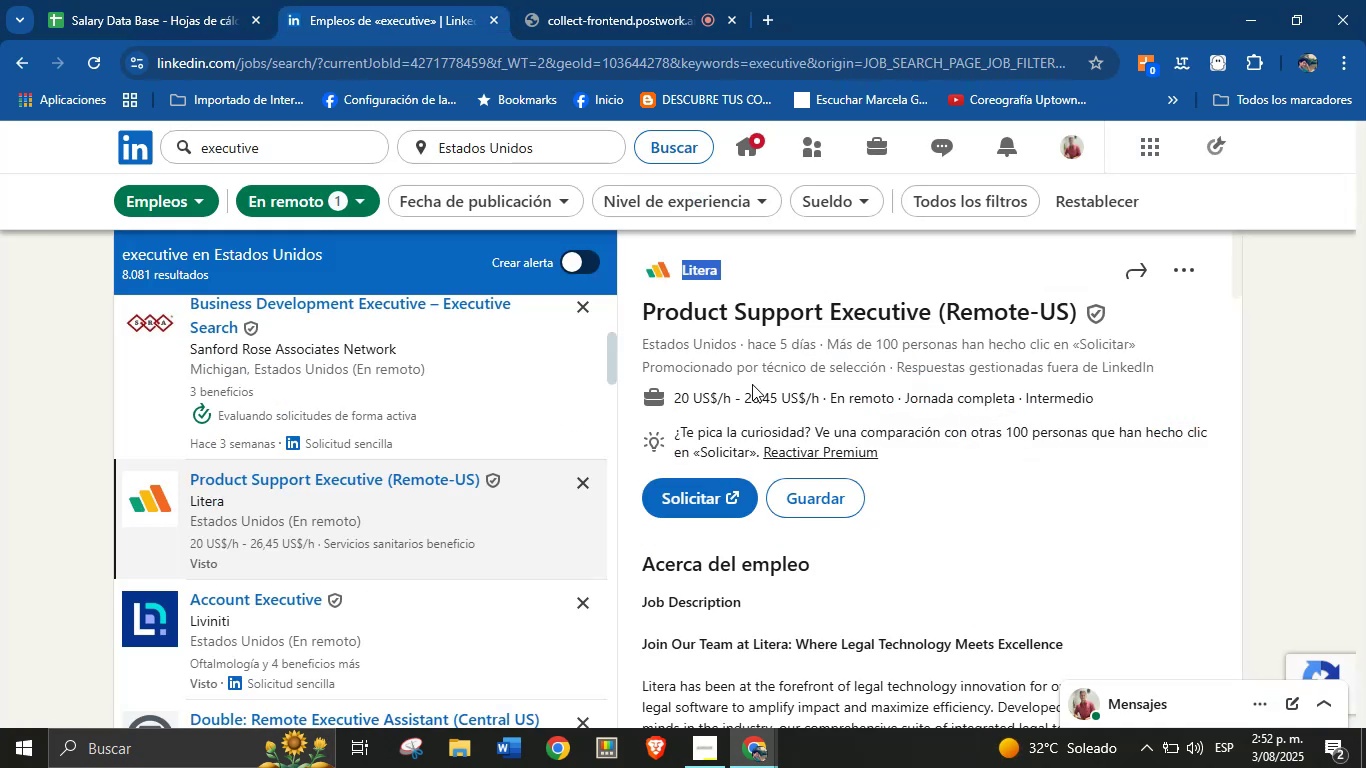 
left_click_drag(start_coordinate=[673, 388], to_coordinate=[828, 405])
 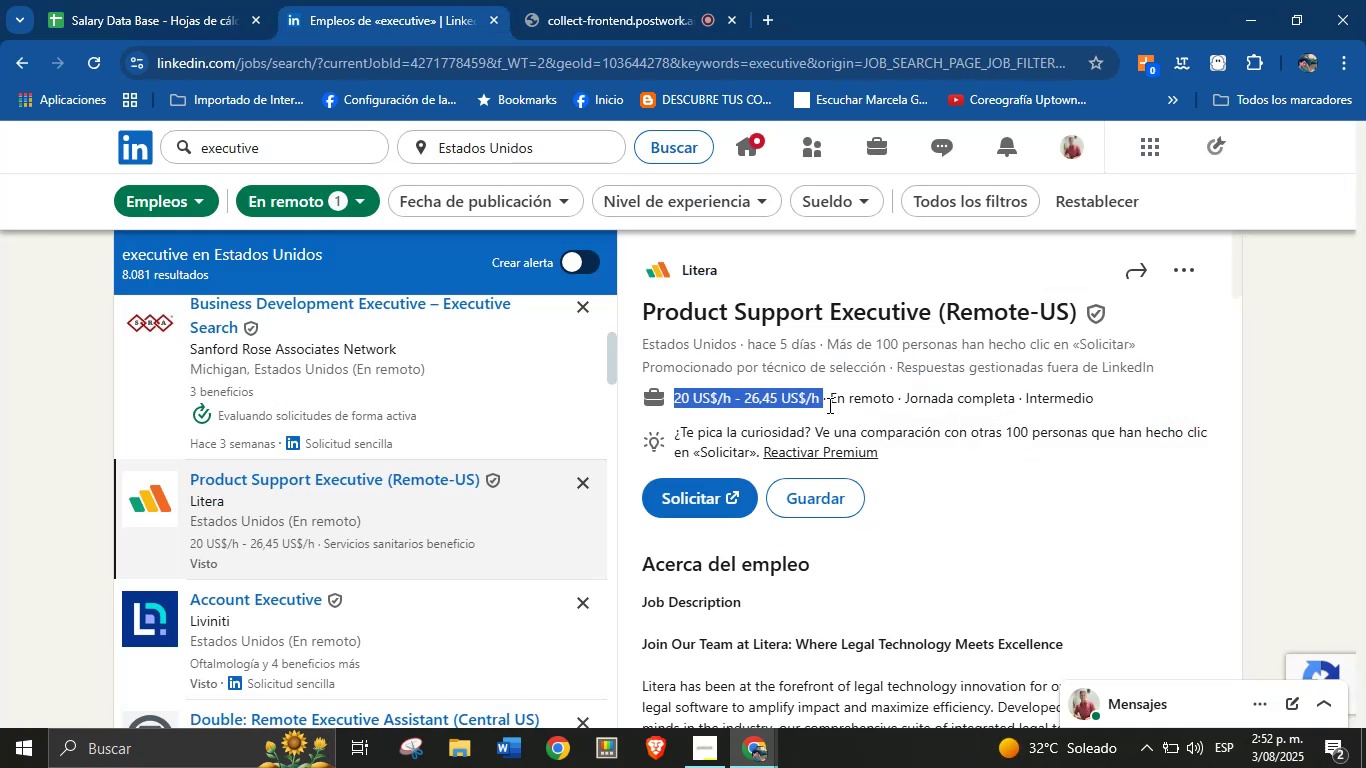 
key(Control+C)
 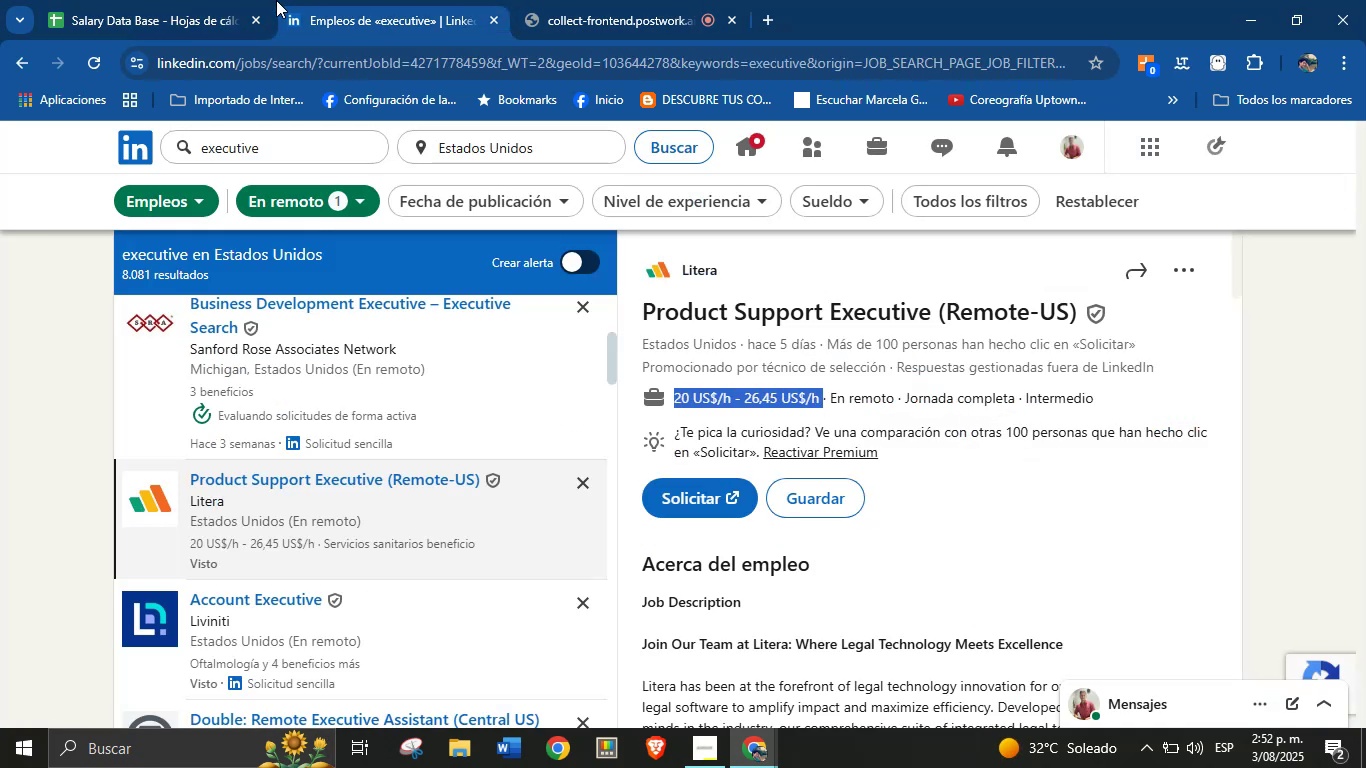 
left_click([219, 0])
 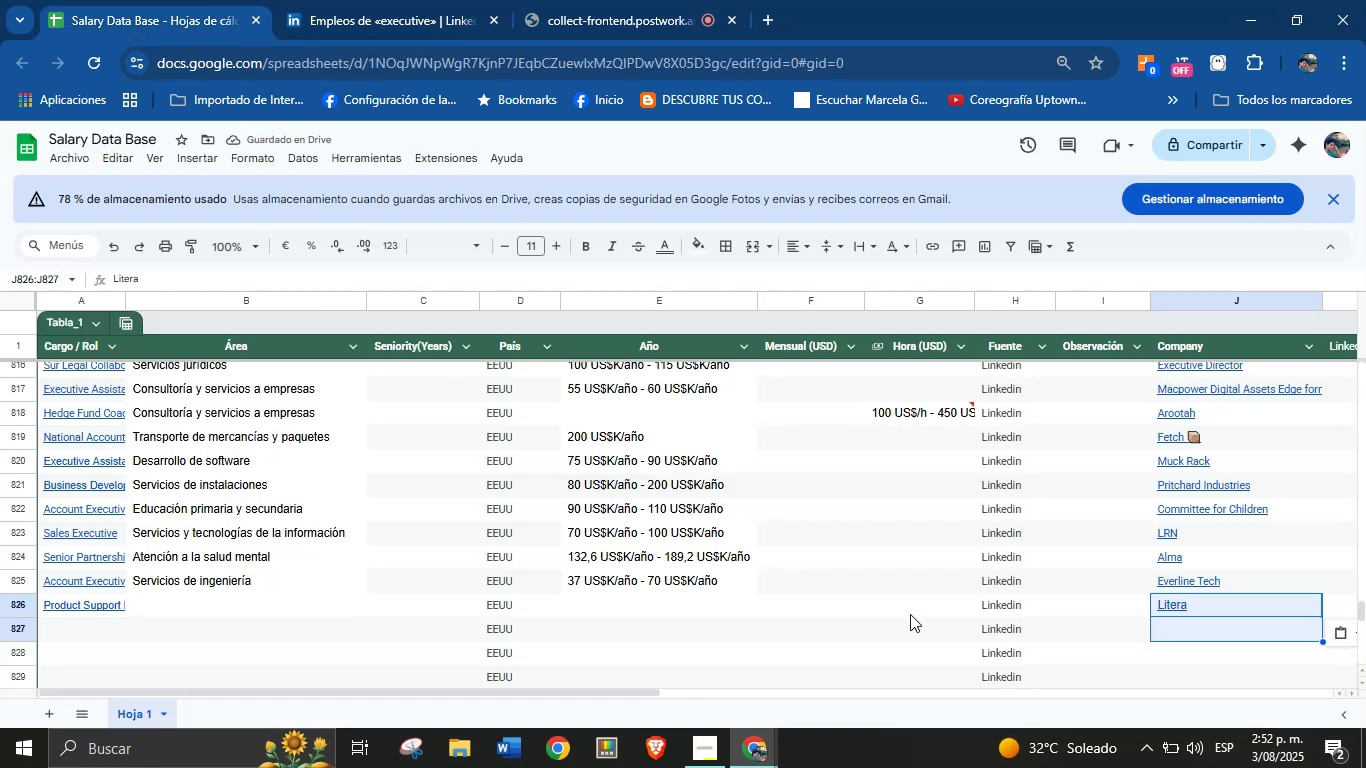 
left_click([943, 601])
 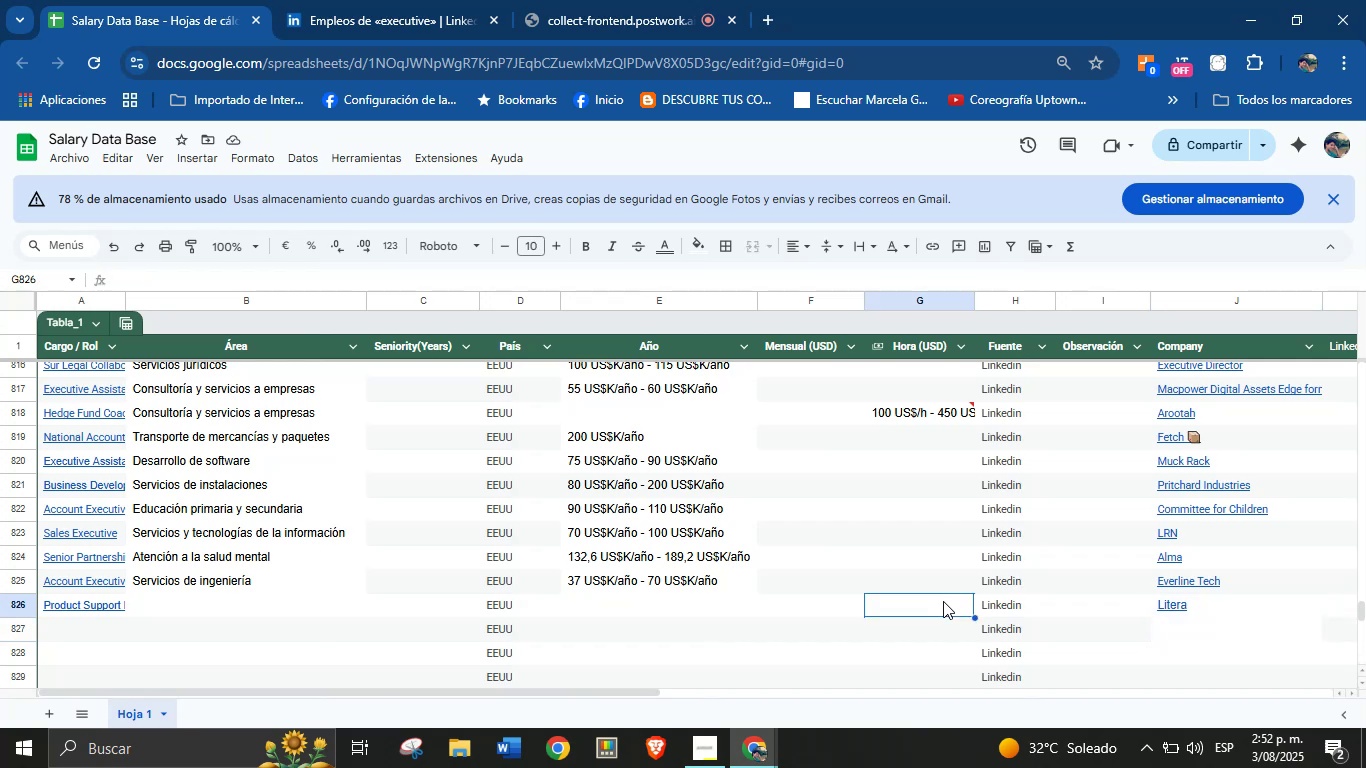 
key(Control+V)
 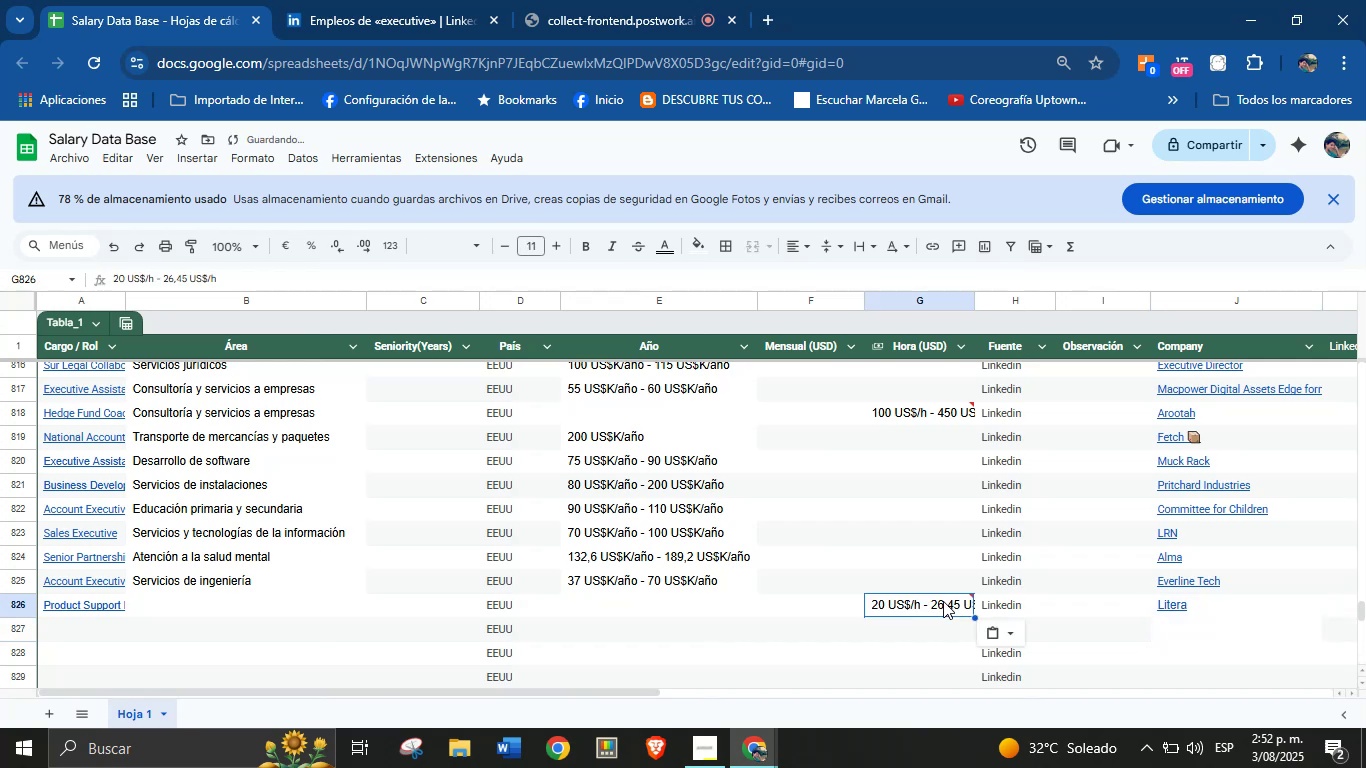 
scroll: coordinate [943, 601], scroll_direction: down, amount: 1.0
 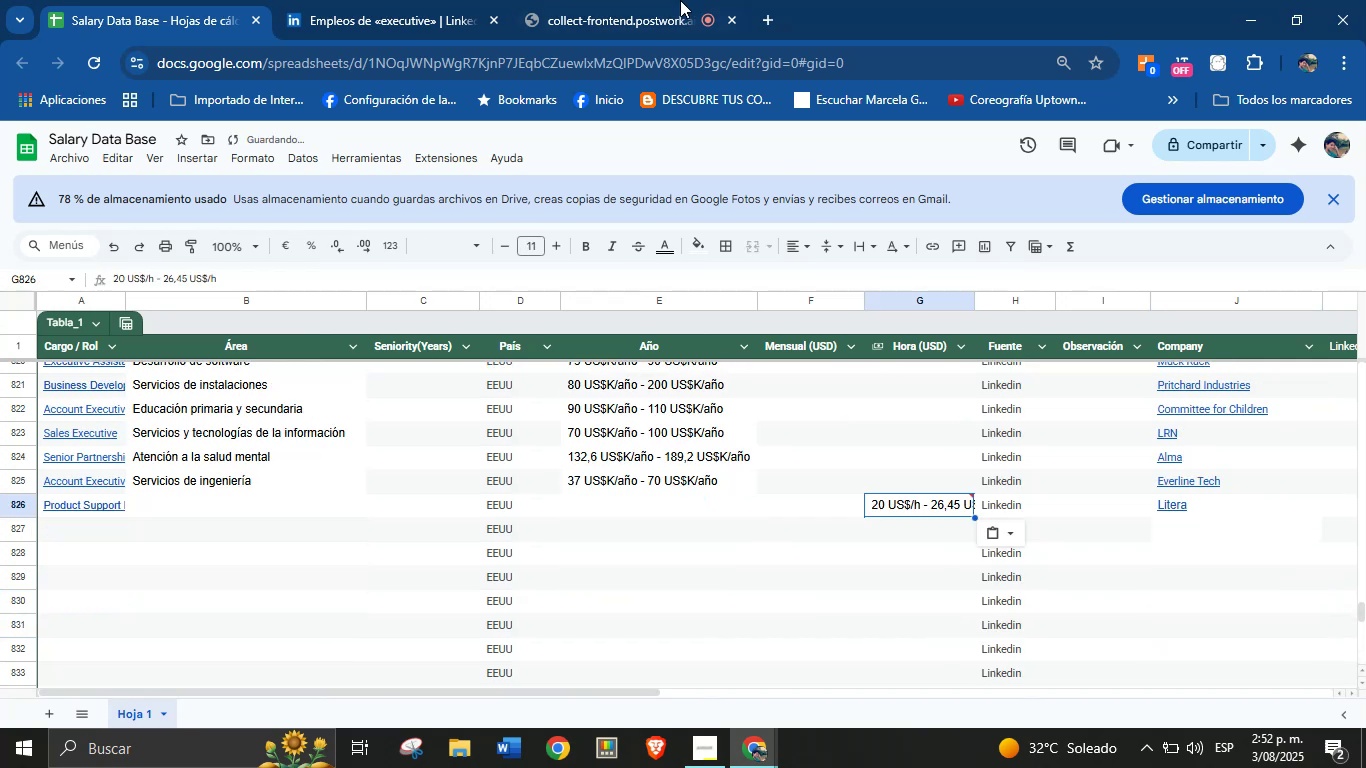 
left_click([471, 0])
 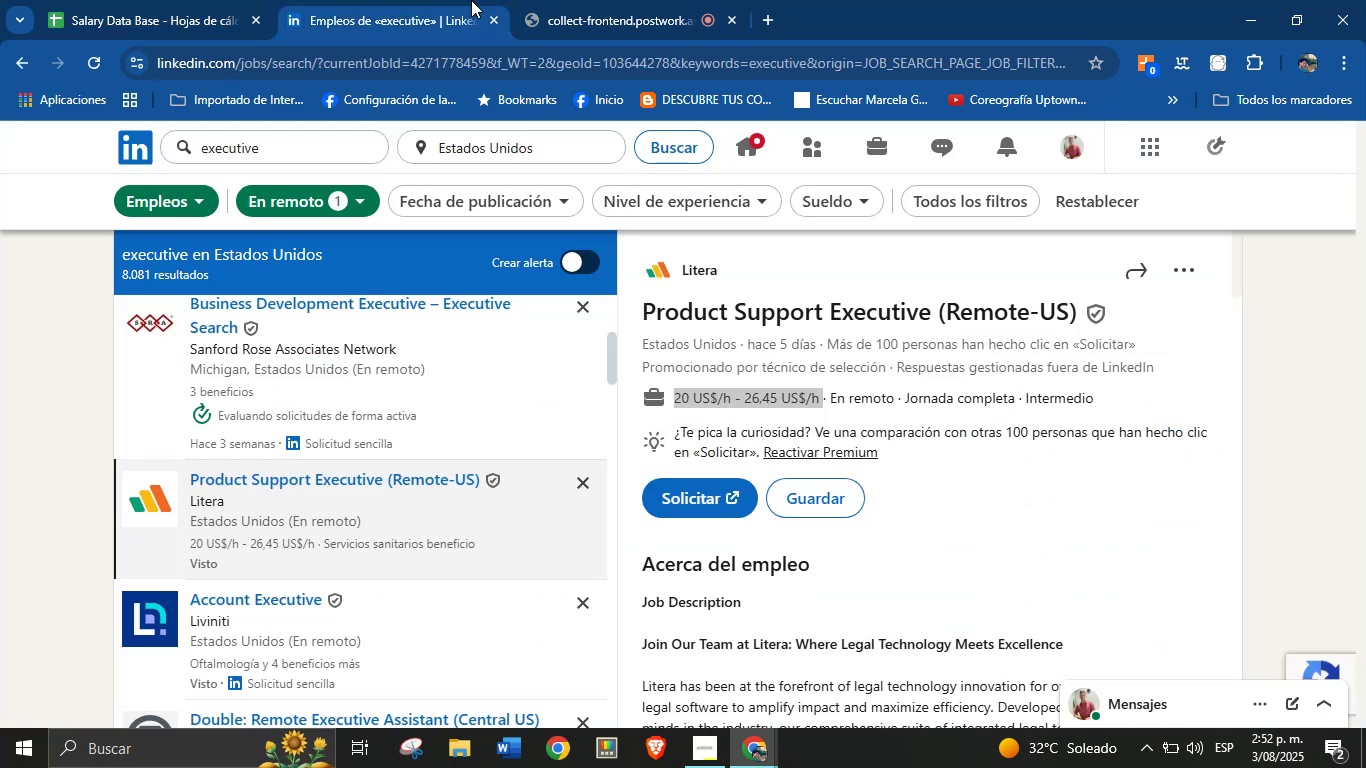 
scroll: coordinate [725, 448], scroll_direction: down, amount: 27.0
 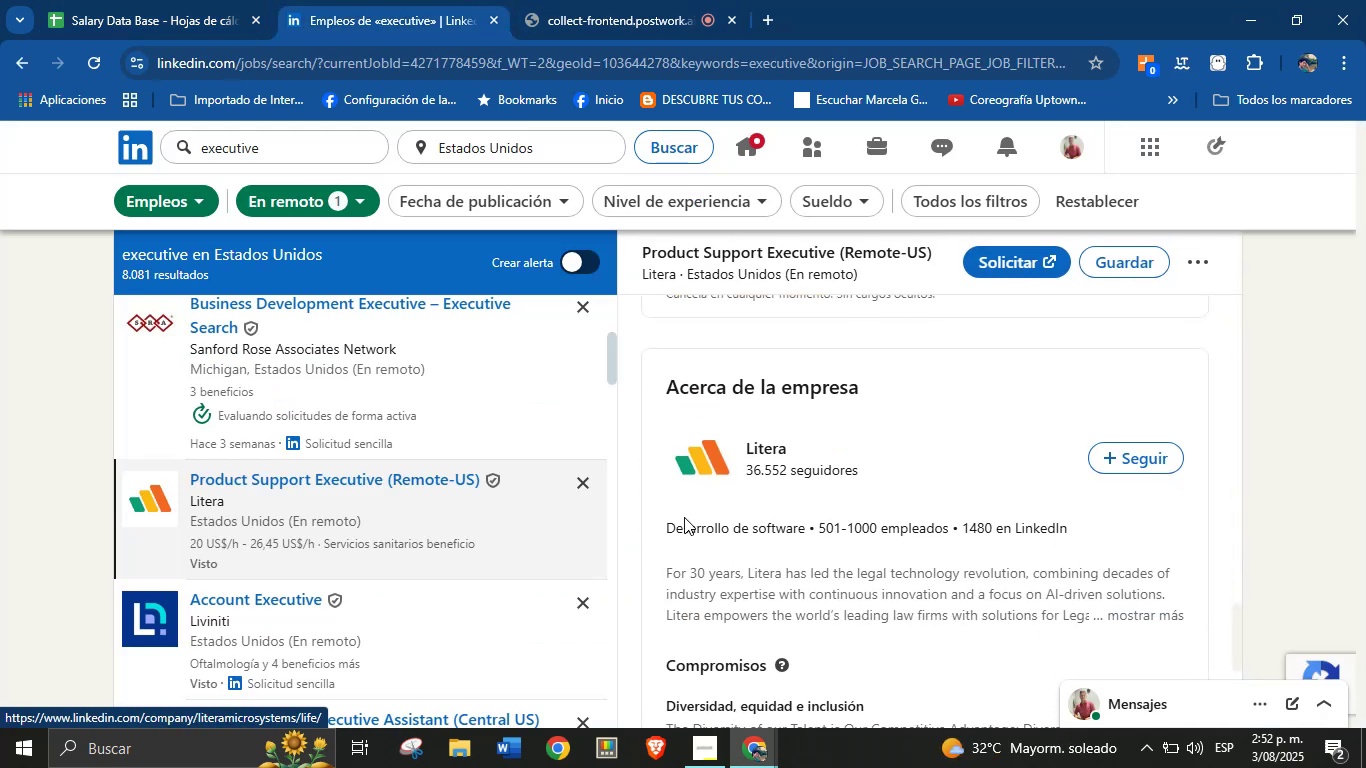 
left_click_drag(start_coordinate=[662, 526], to_coordinate=[808, 531])
 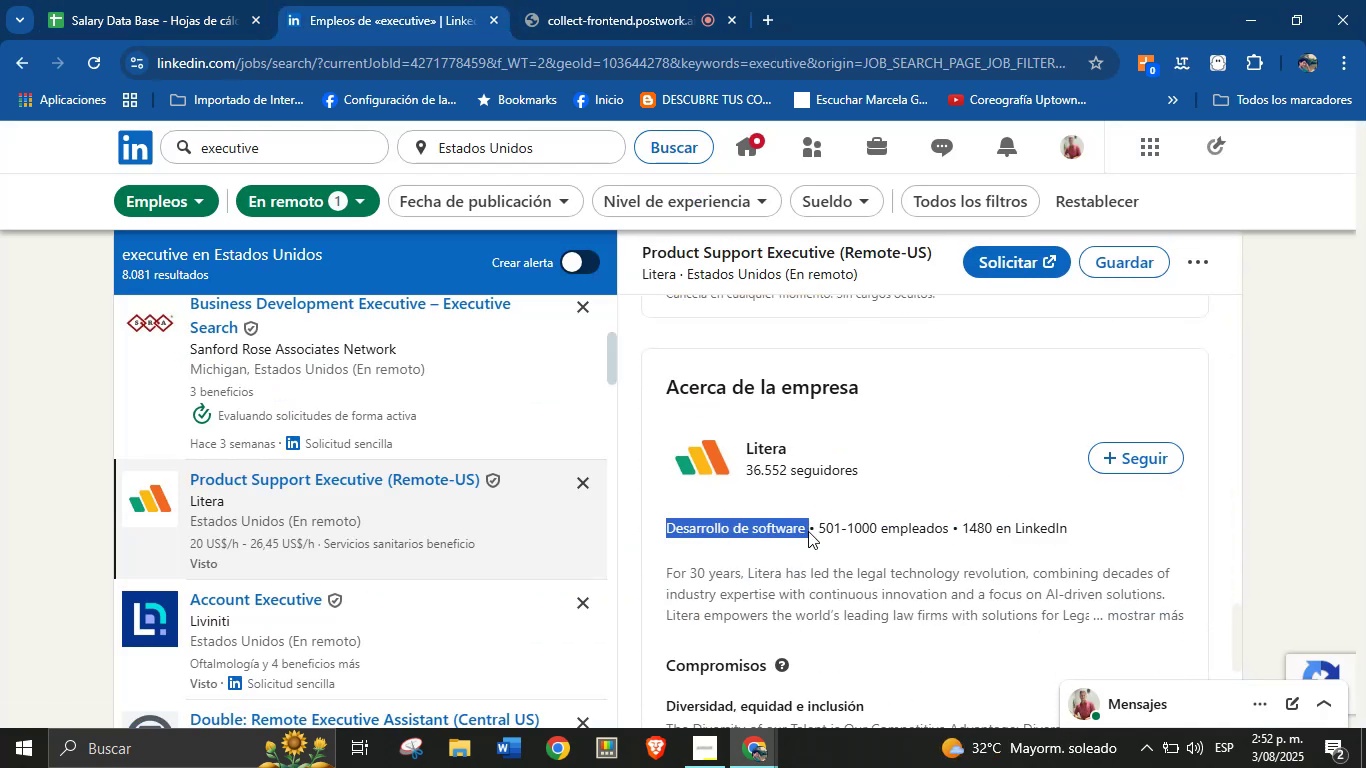 
key(Control+C)
 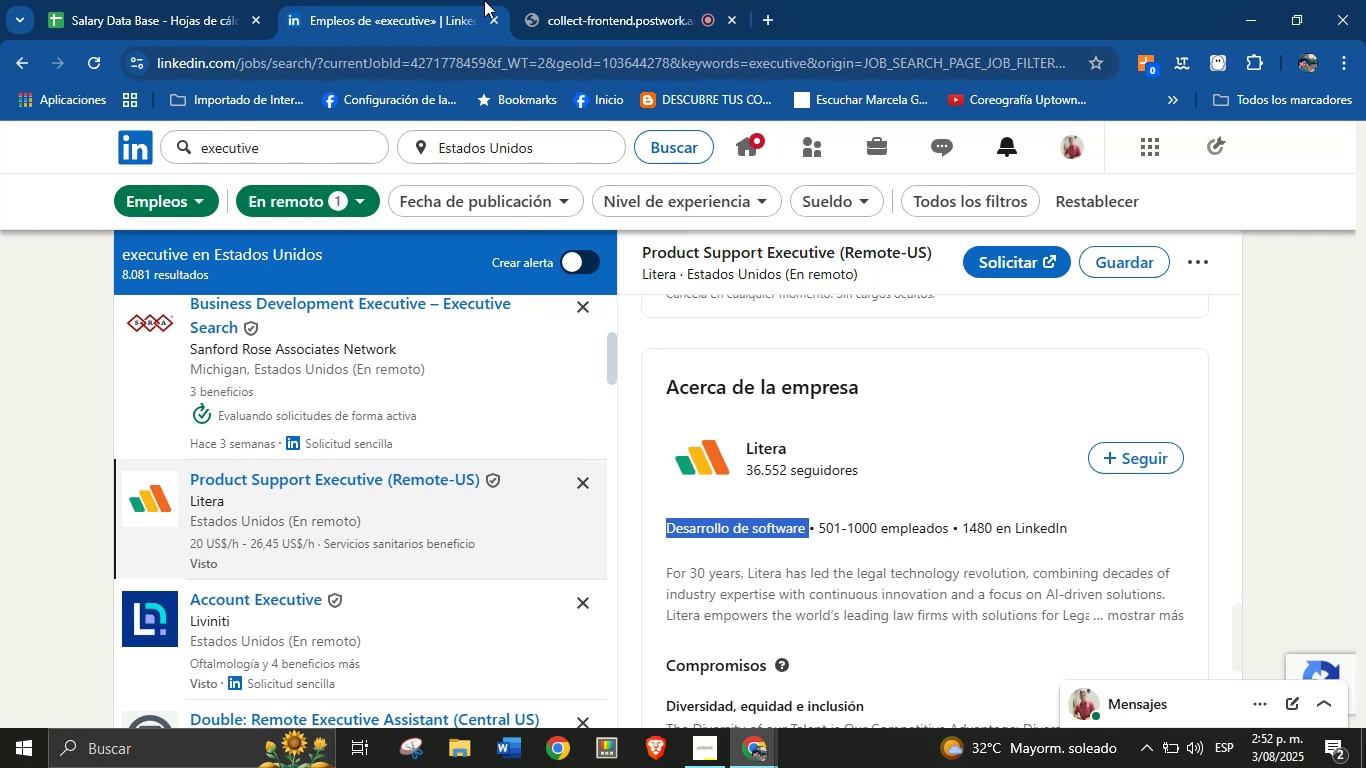 
left_click([139, 0])
 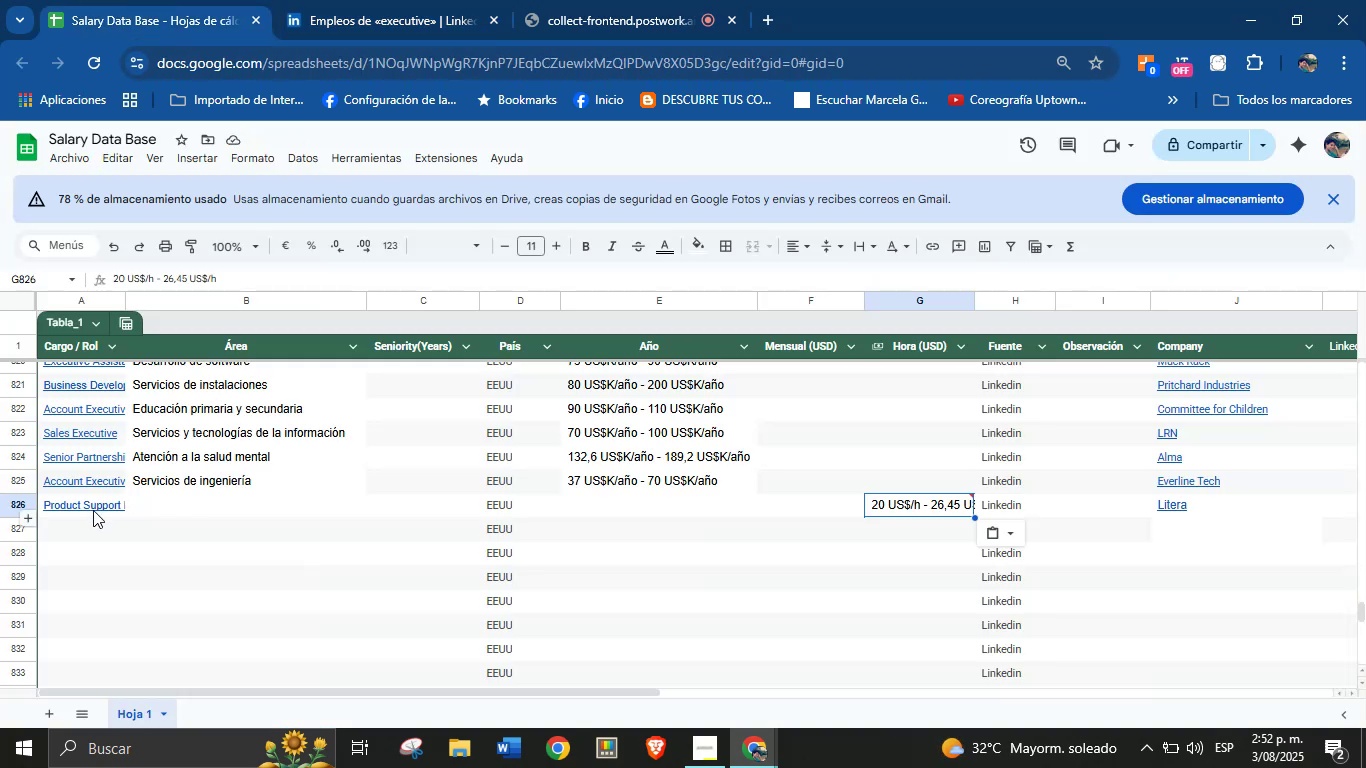 
left_click([201, 521])
 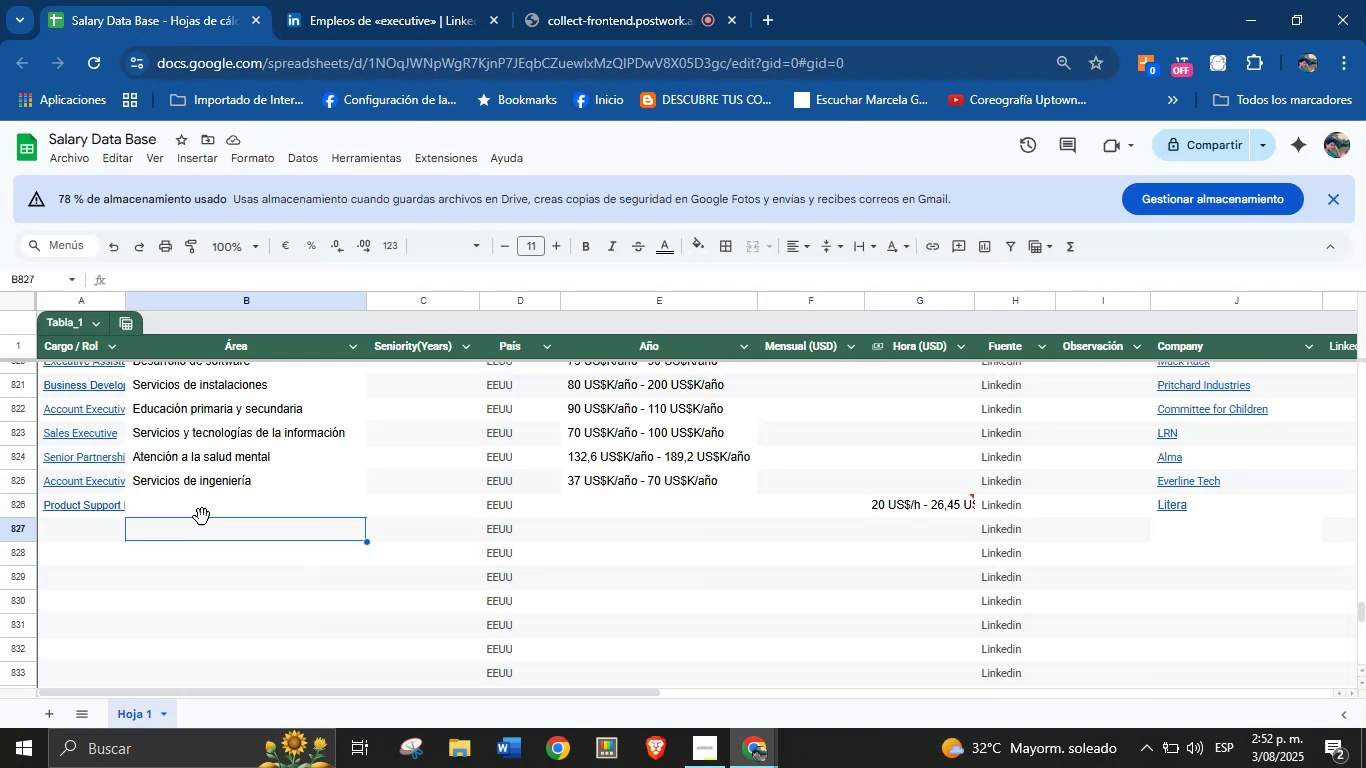 
key(Control+ControlLeft)
 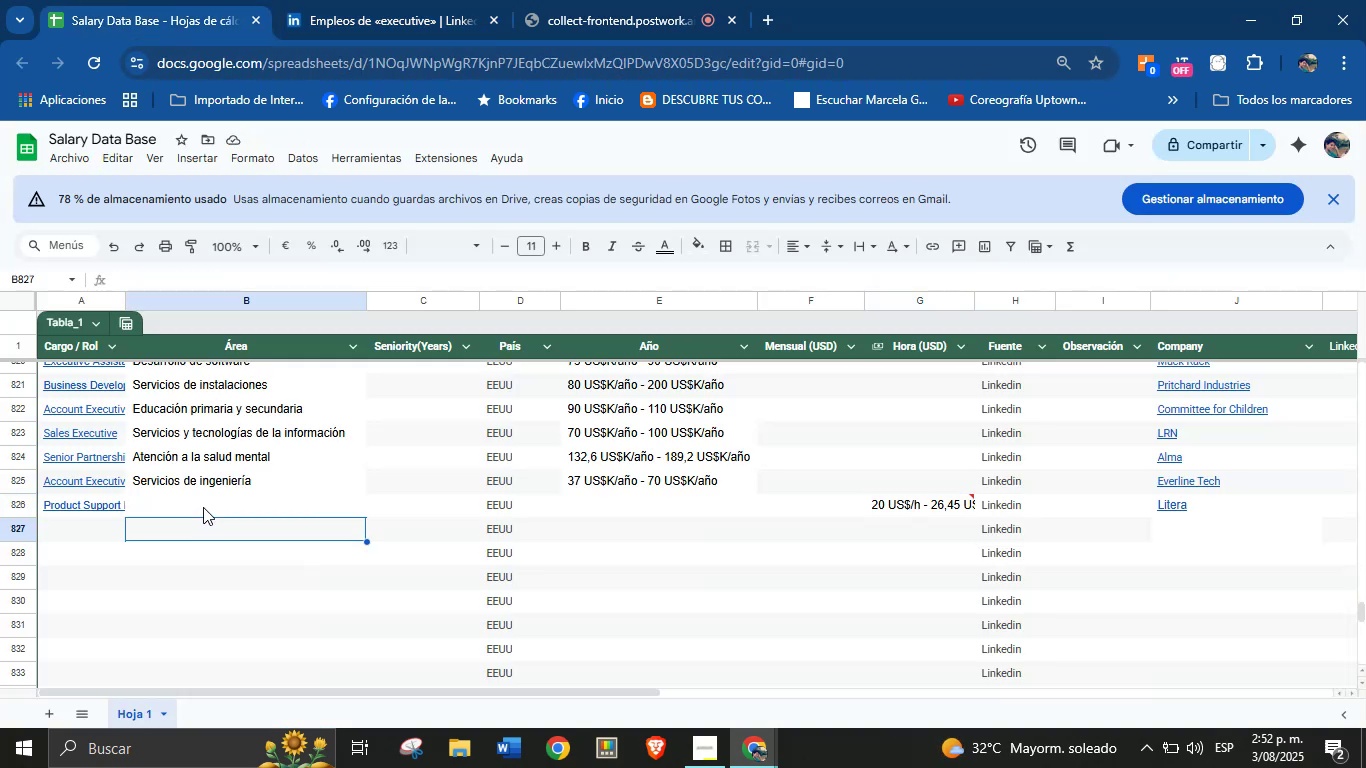 
left_click([203, 507])
 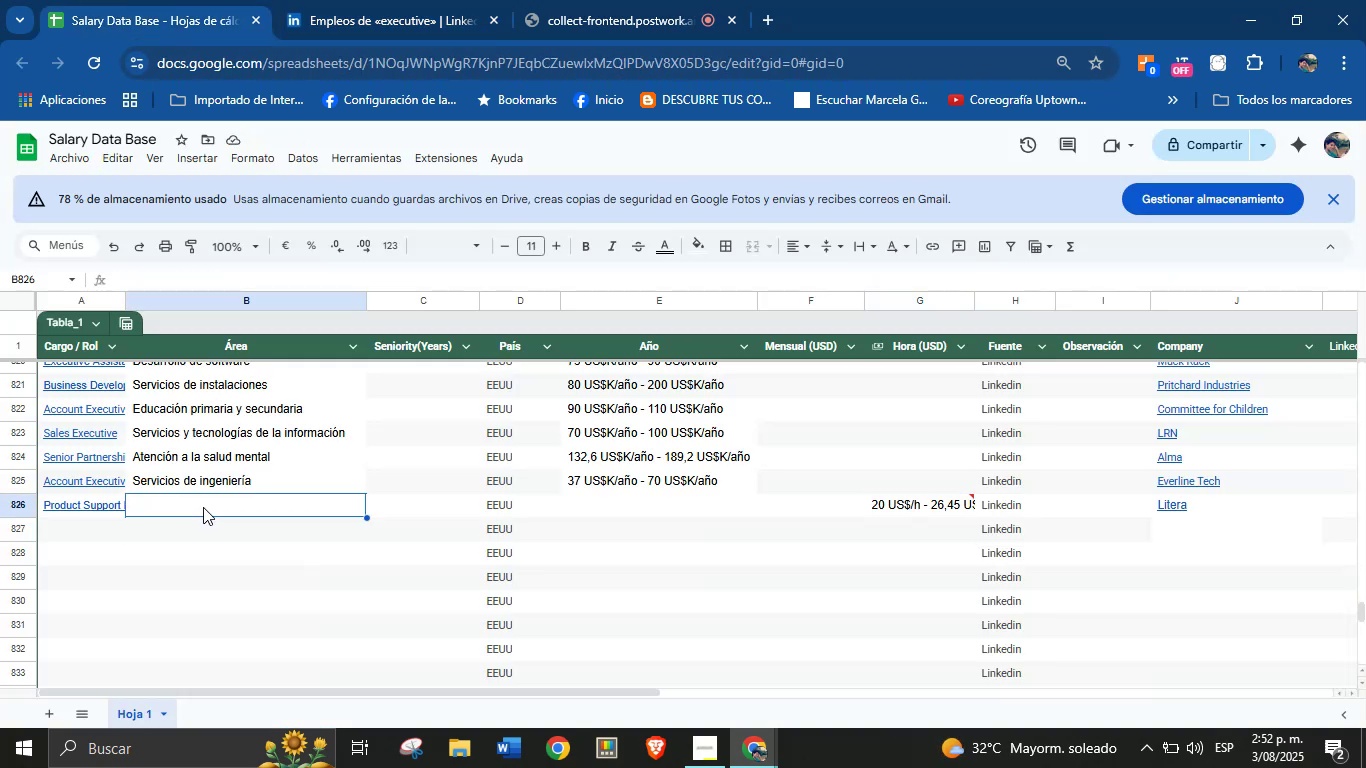 
key(Control+V)
 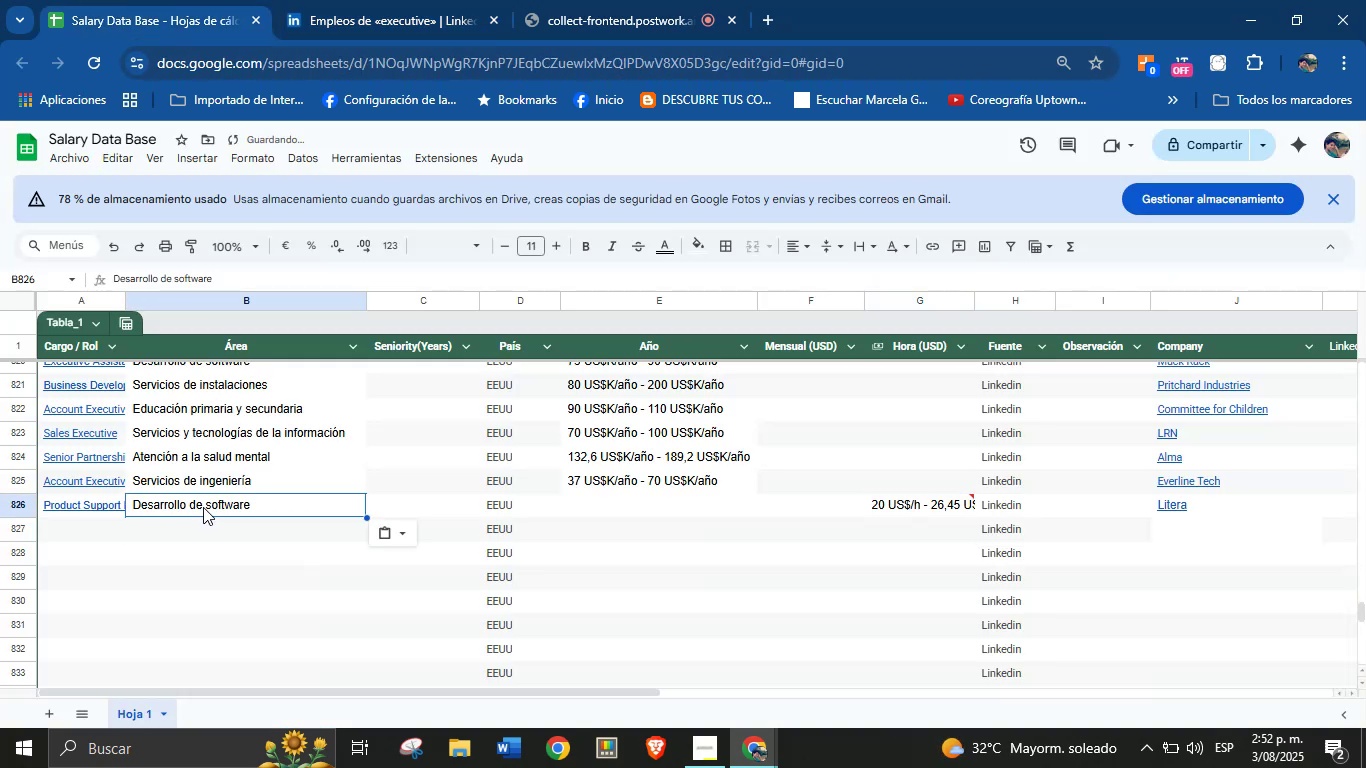 
left_click([458, 0])
 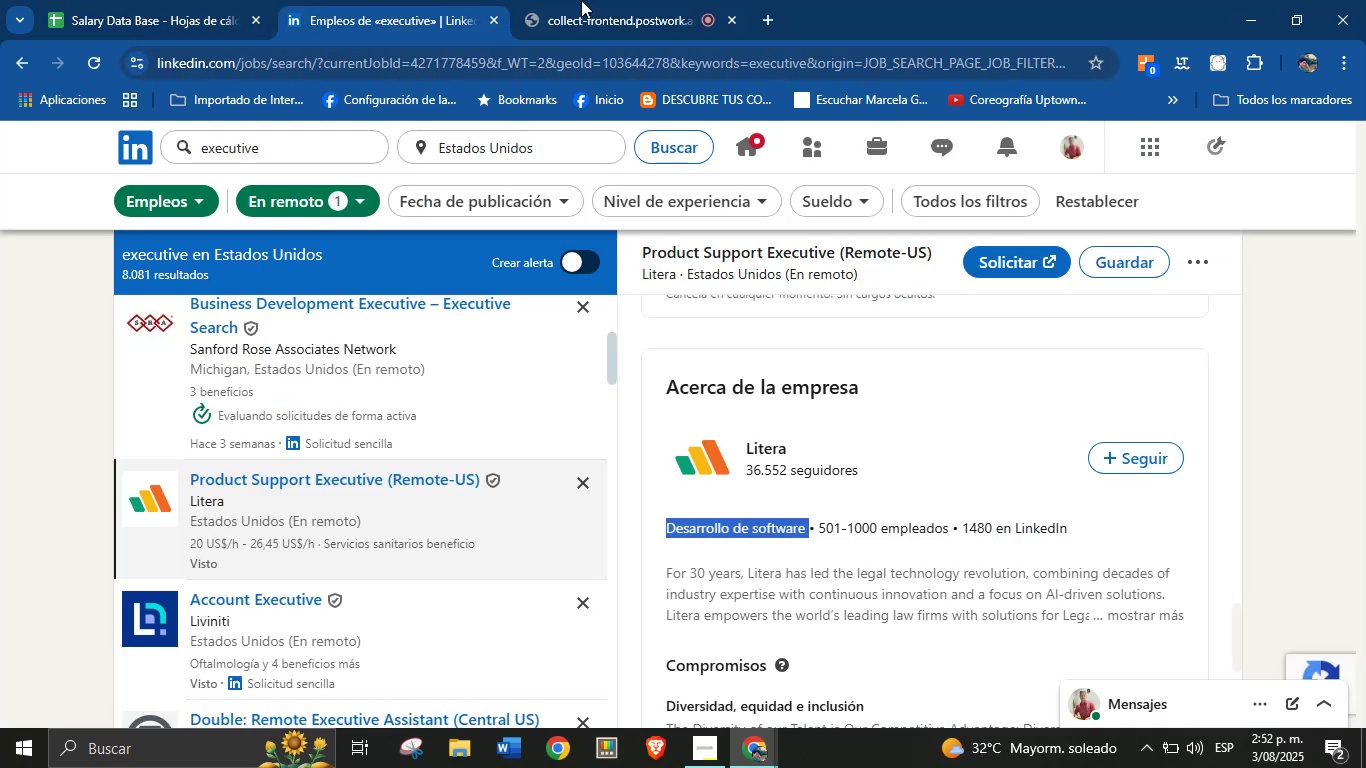 
double_click([636, 0])
 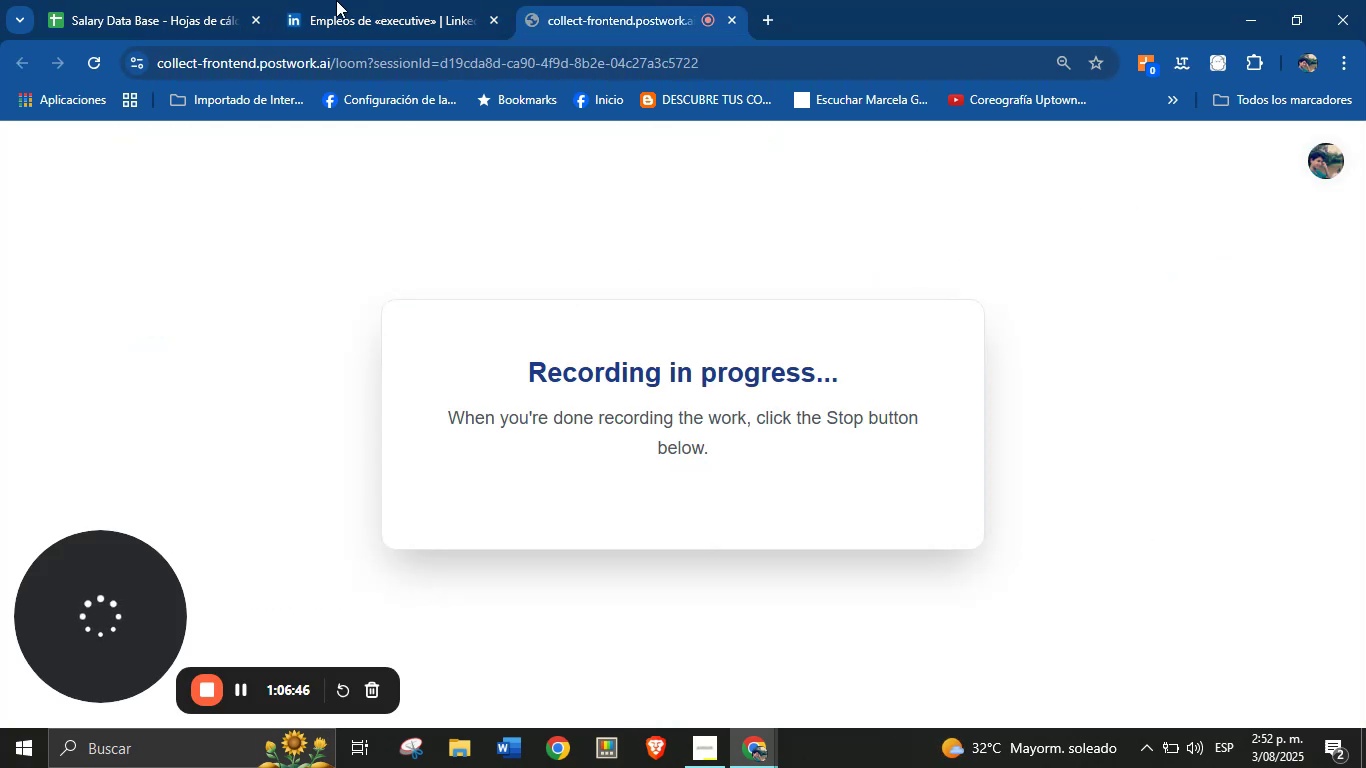 
left_click([428, 0])
 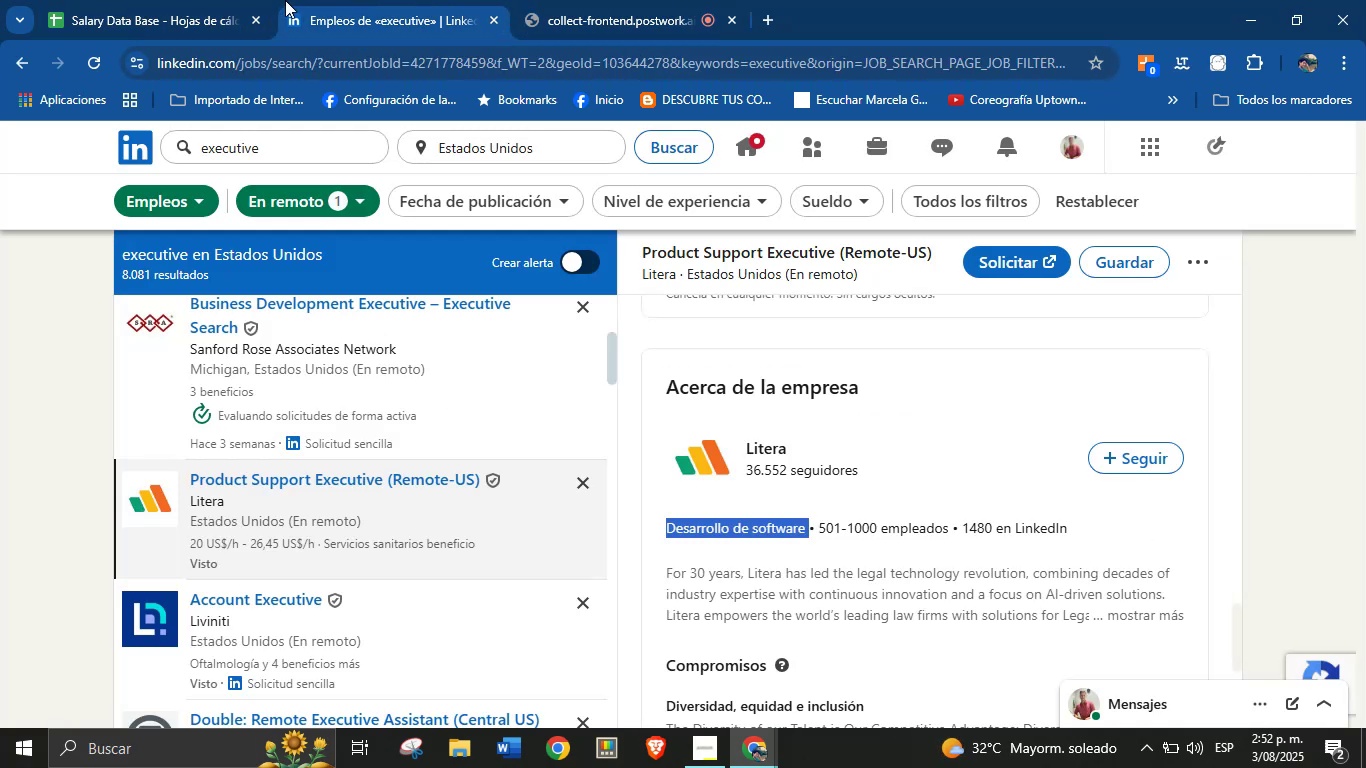 
left_click([195, 0])
 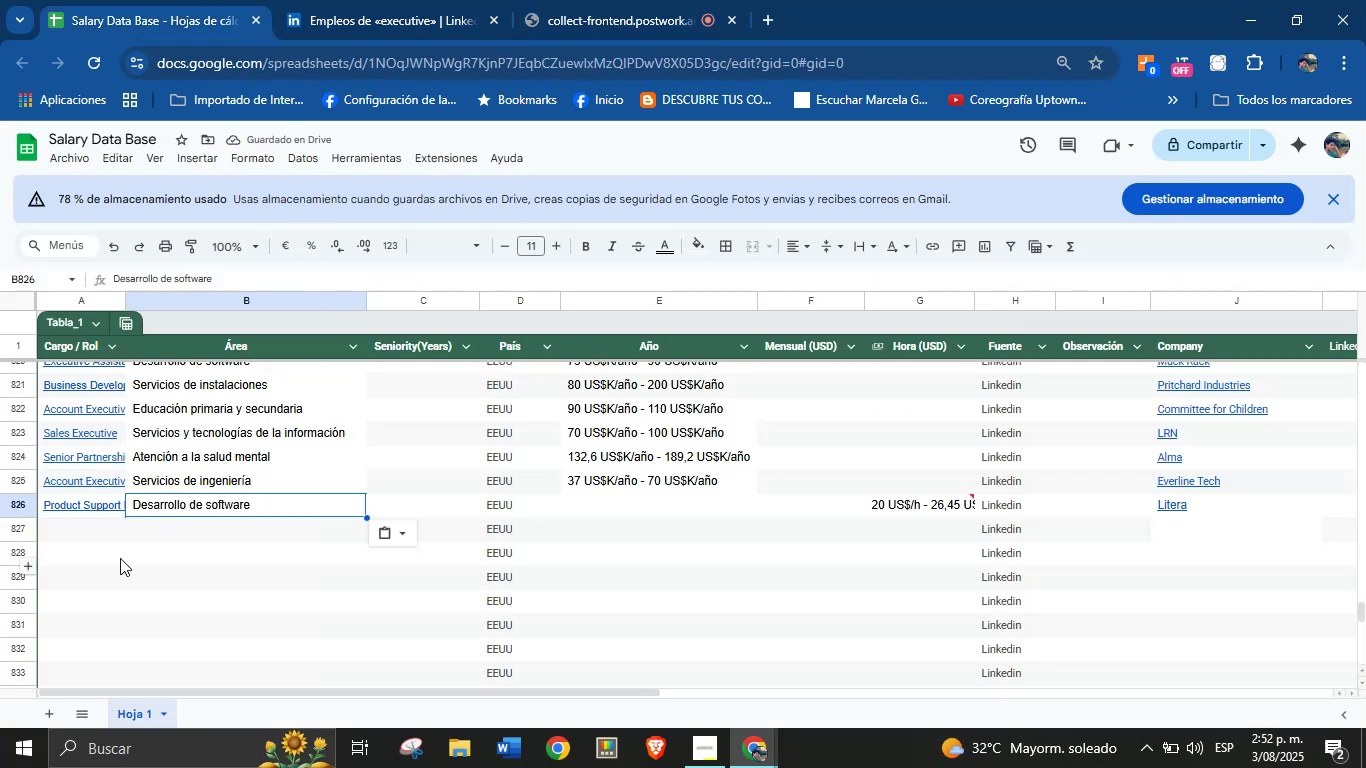 
left_click([117, 537])
 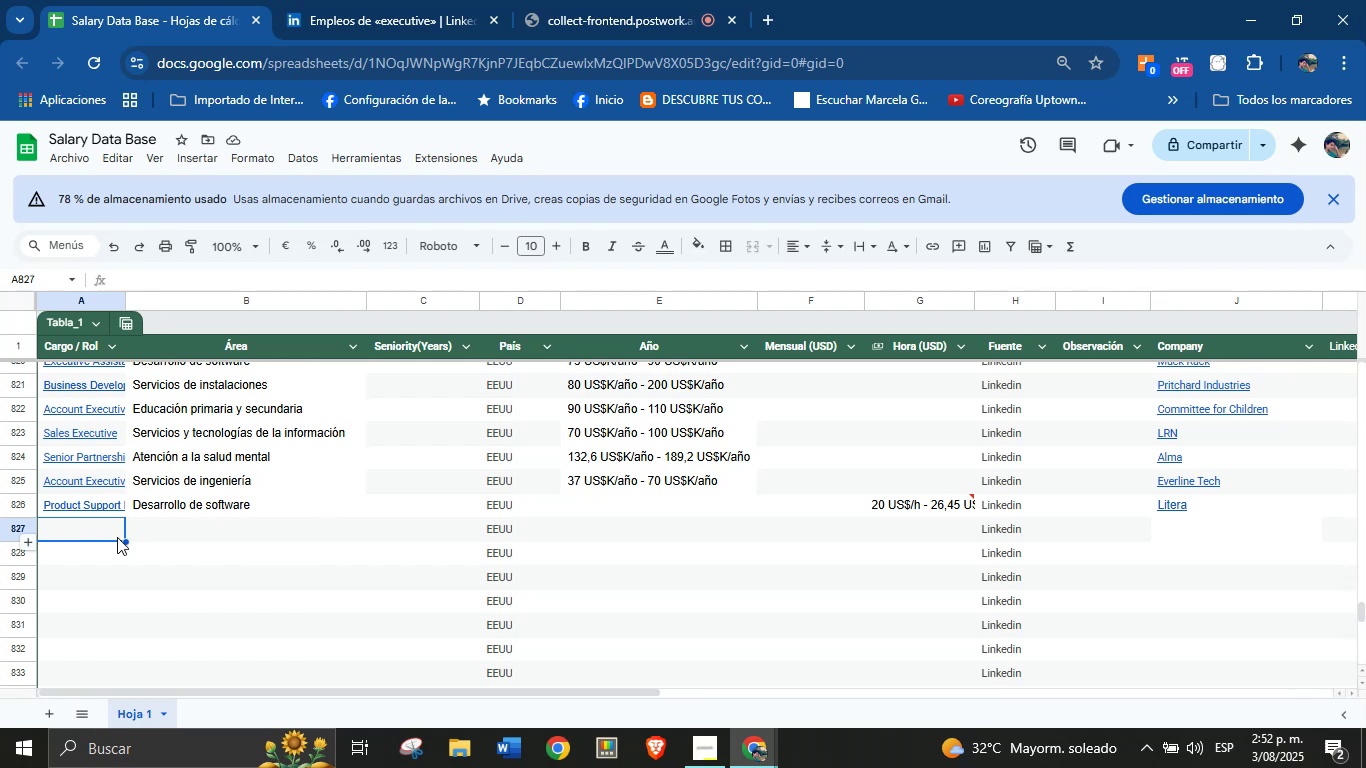 
wait(11.42)
 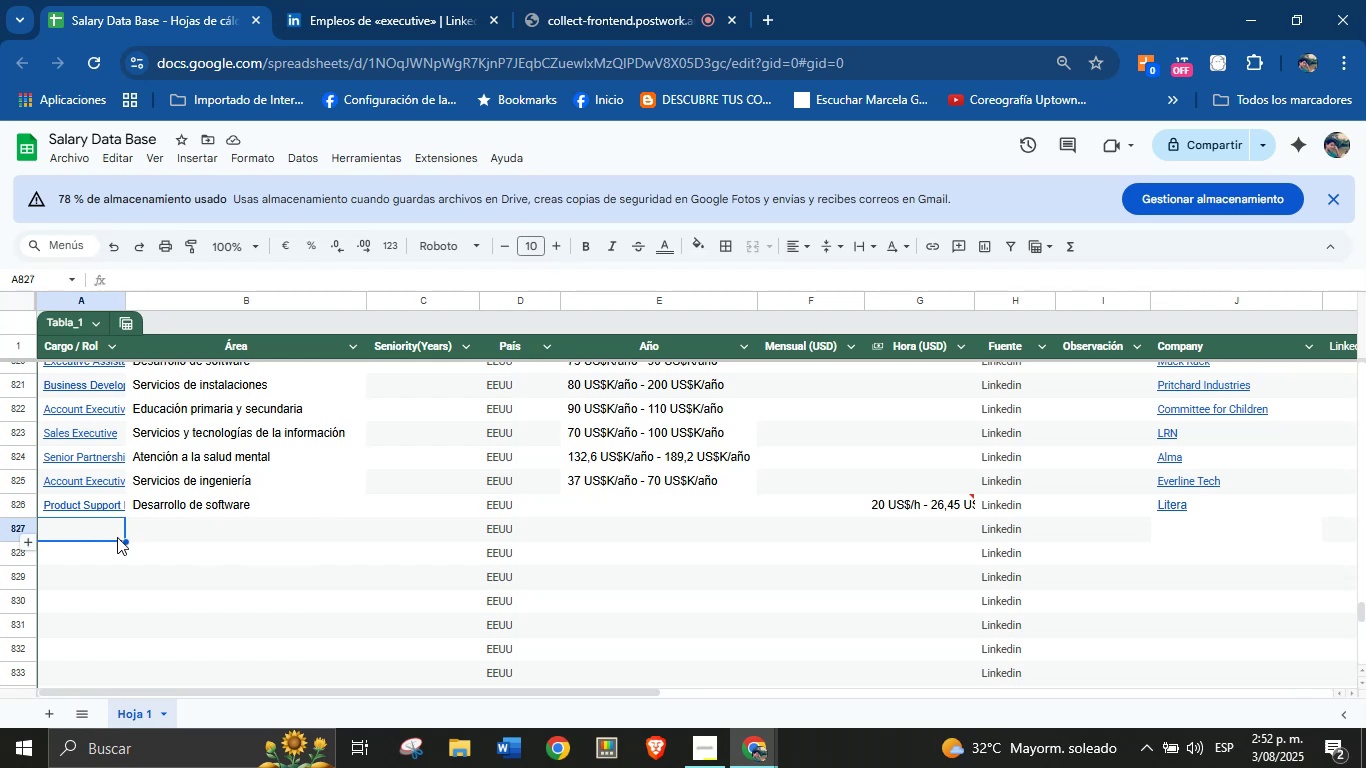 
left_click([394, 0])
 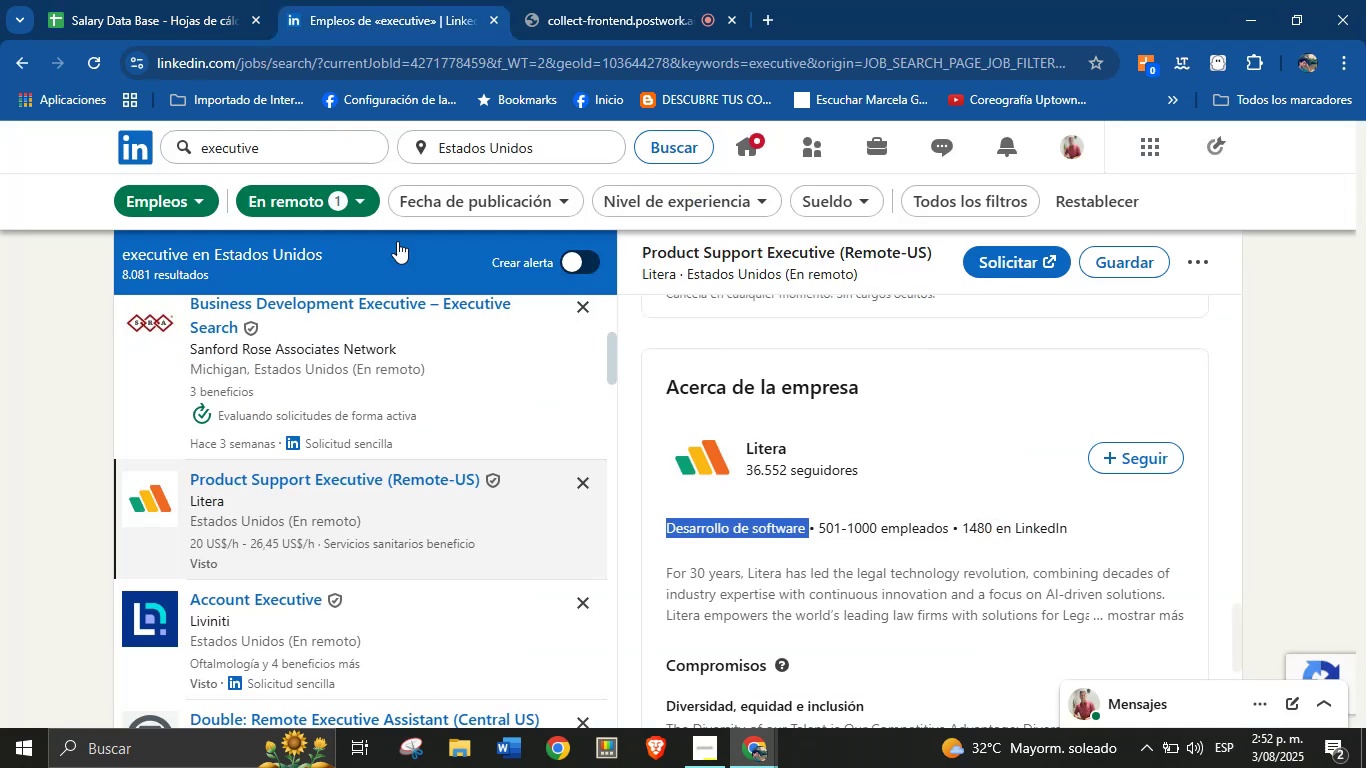 
left_click([148, 0])
 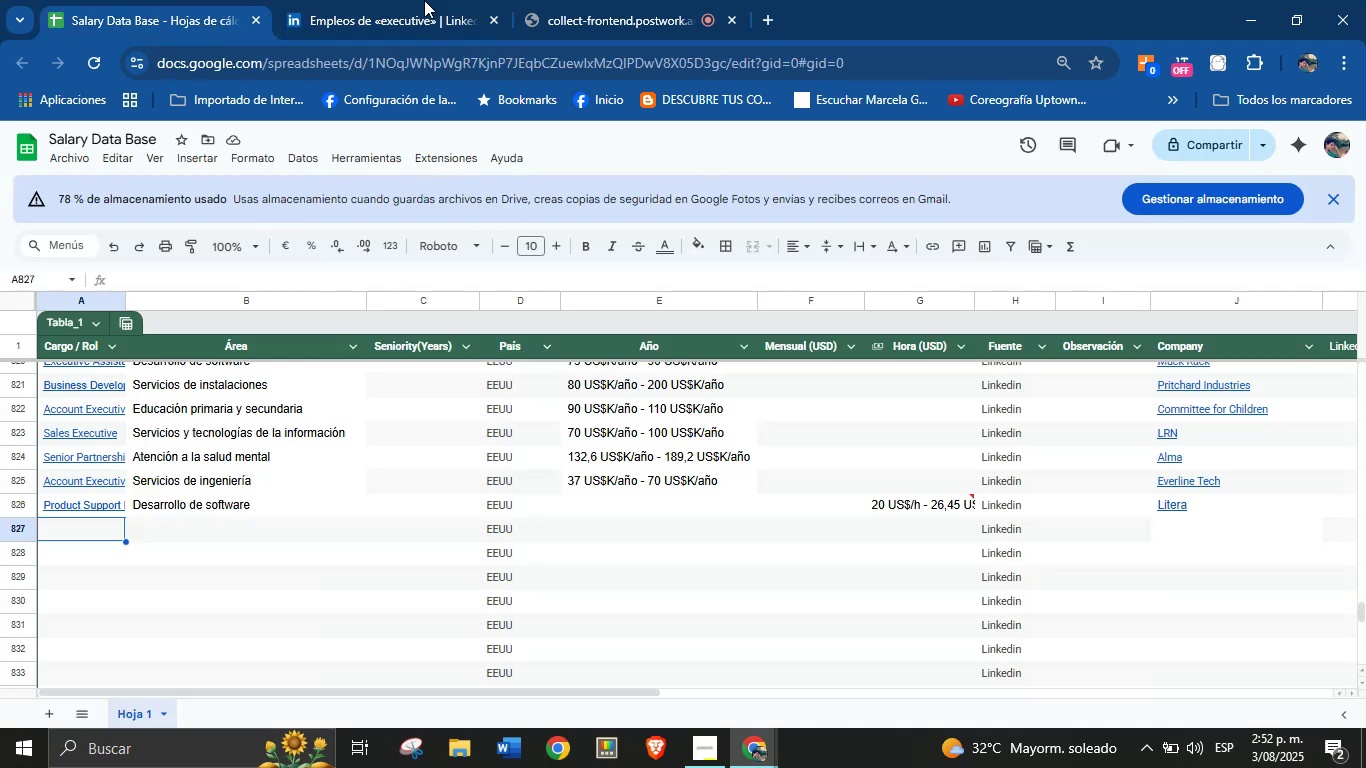 
left_click([424, 0])
 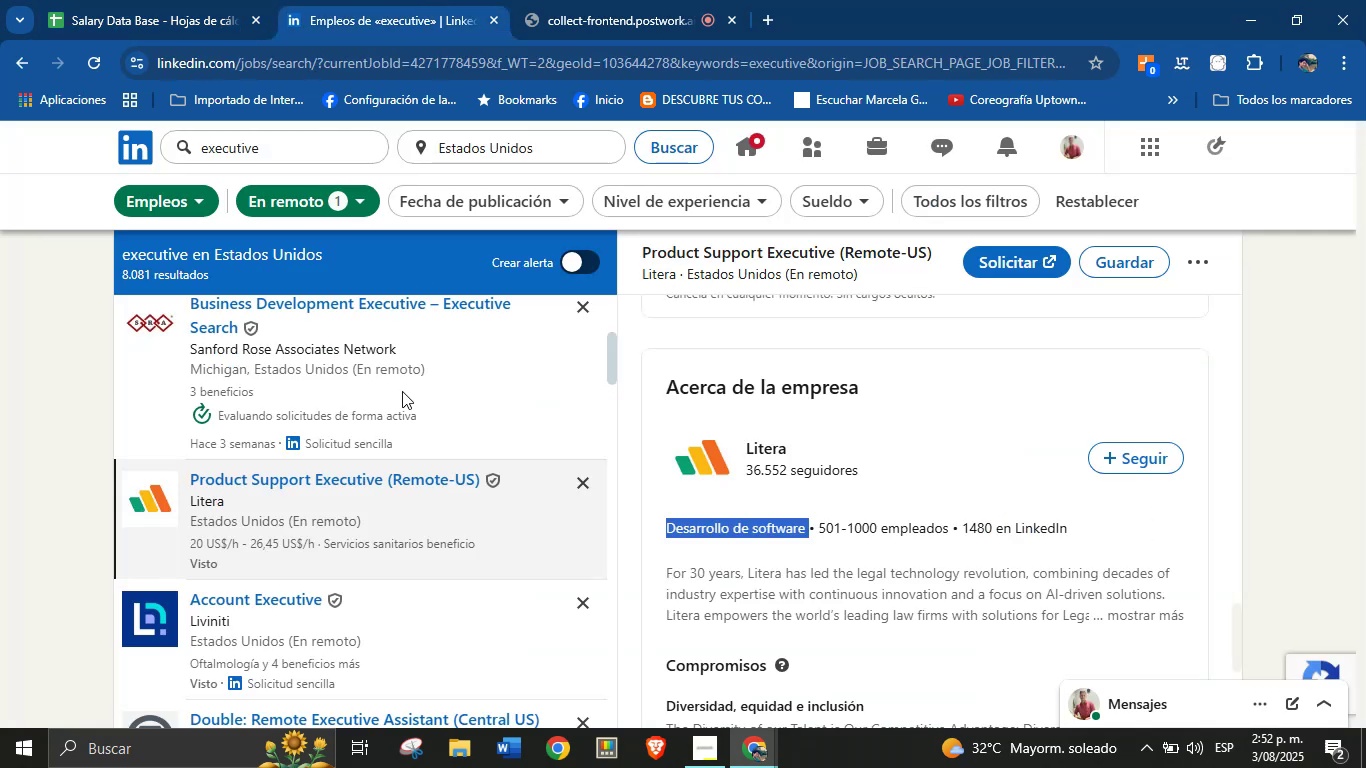 
scroll: coordinate [421, 484], scroll_direction: down, amount: 9.0
 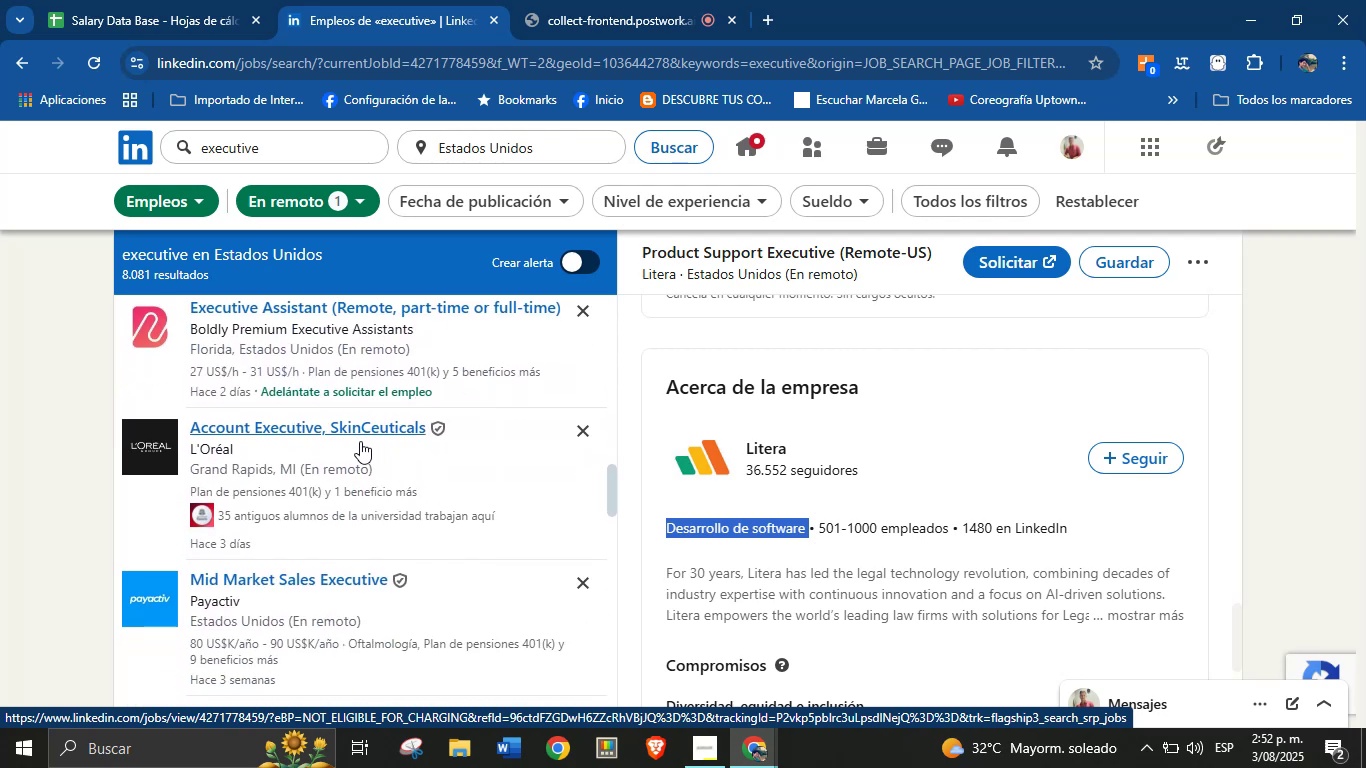 
scroll: coordinate [403, 494], scroll_direction: down, amount: 2.0
 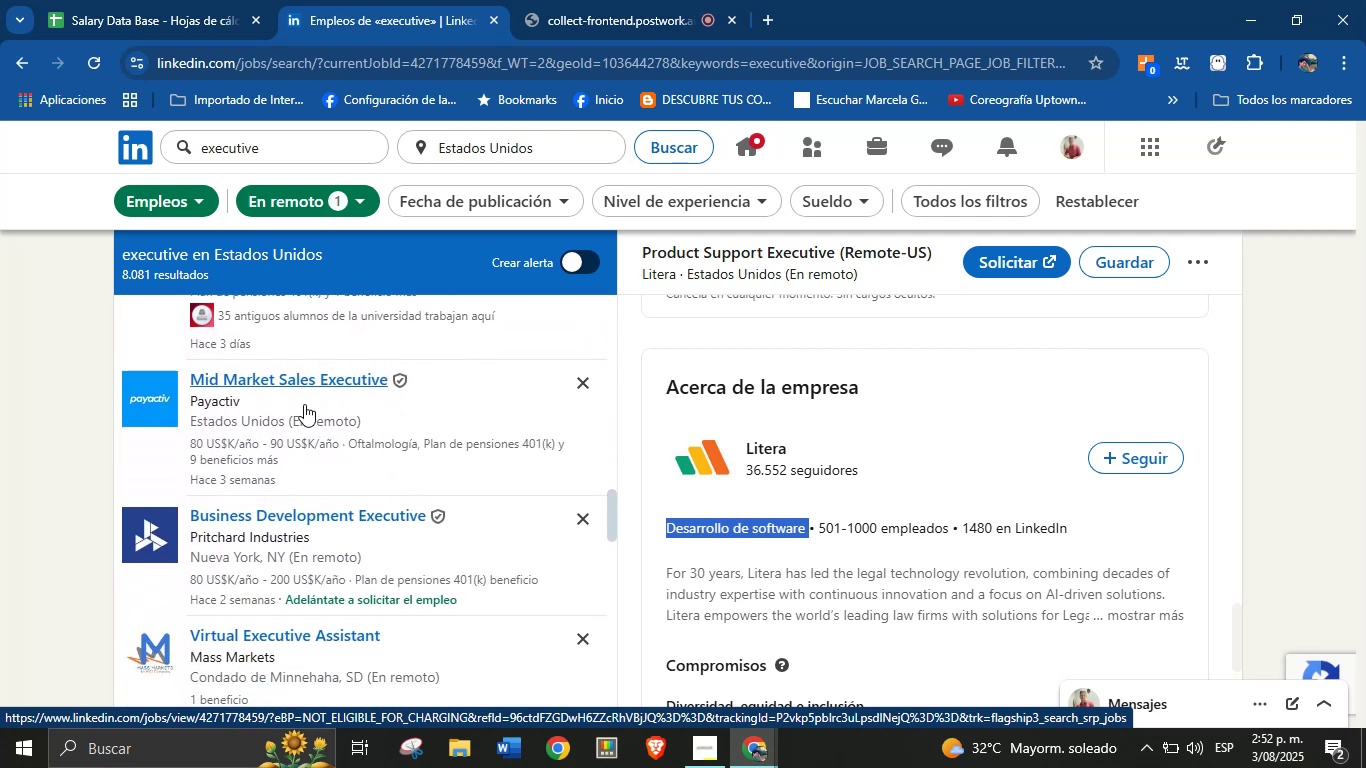 
left_click([310, 385])
 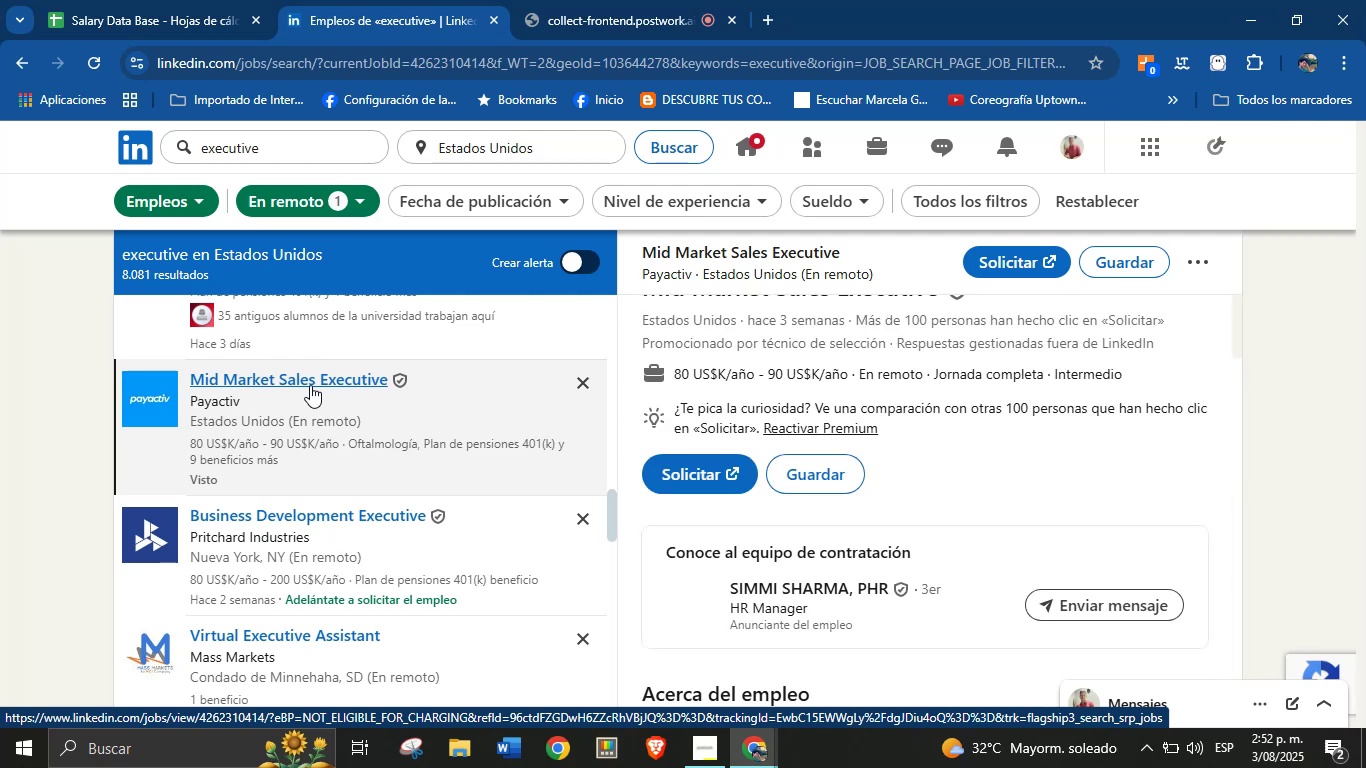 
wait(8.01)
 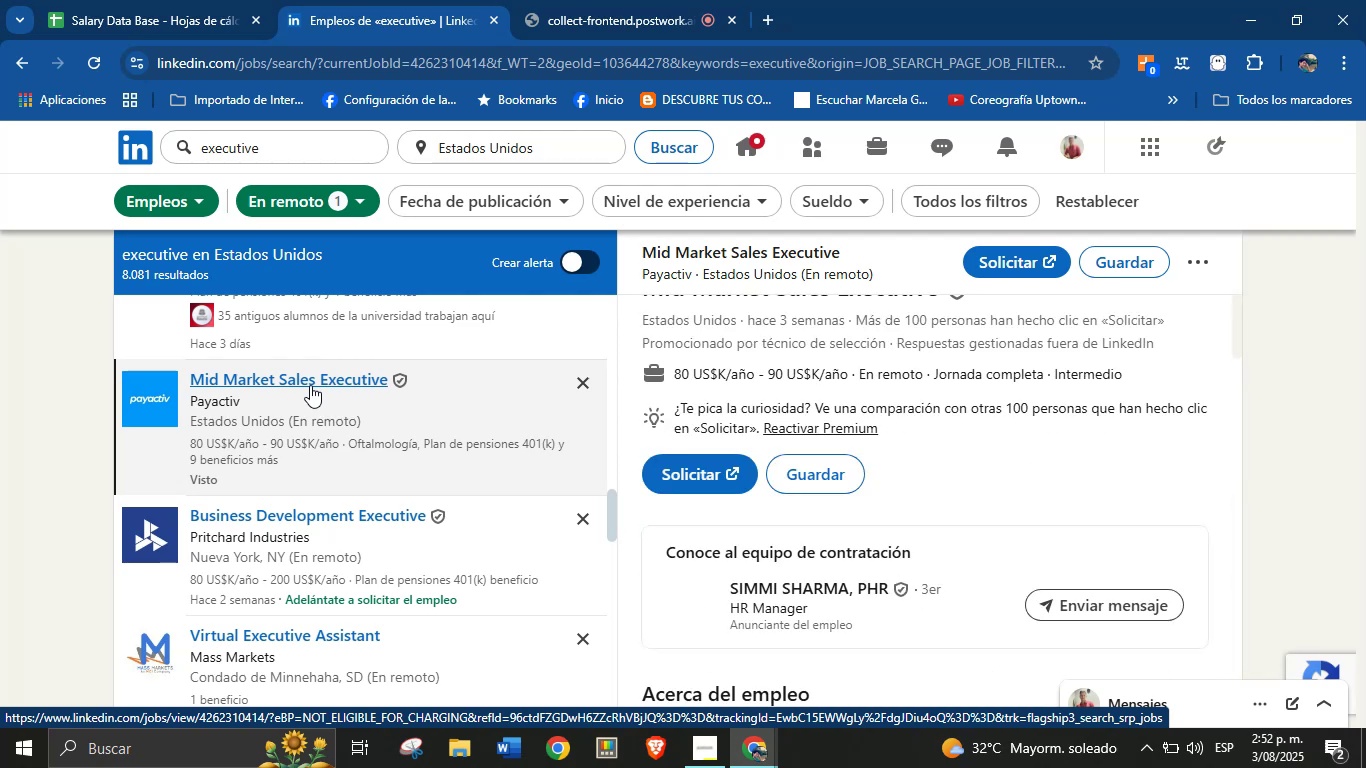 
left_click_drag(start_coordinate=[940, 294], to_coordinate=[652, 297])
 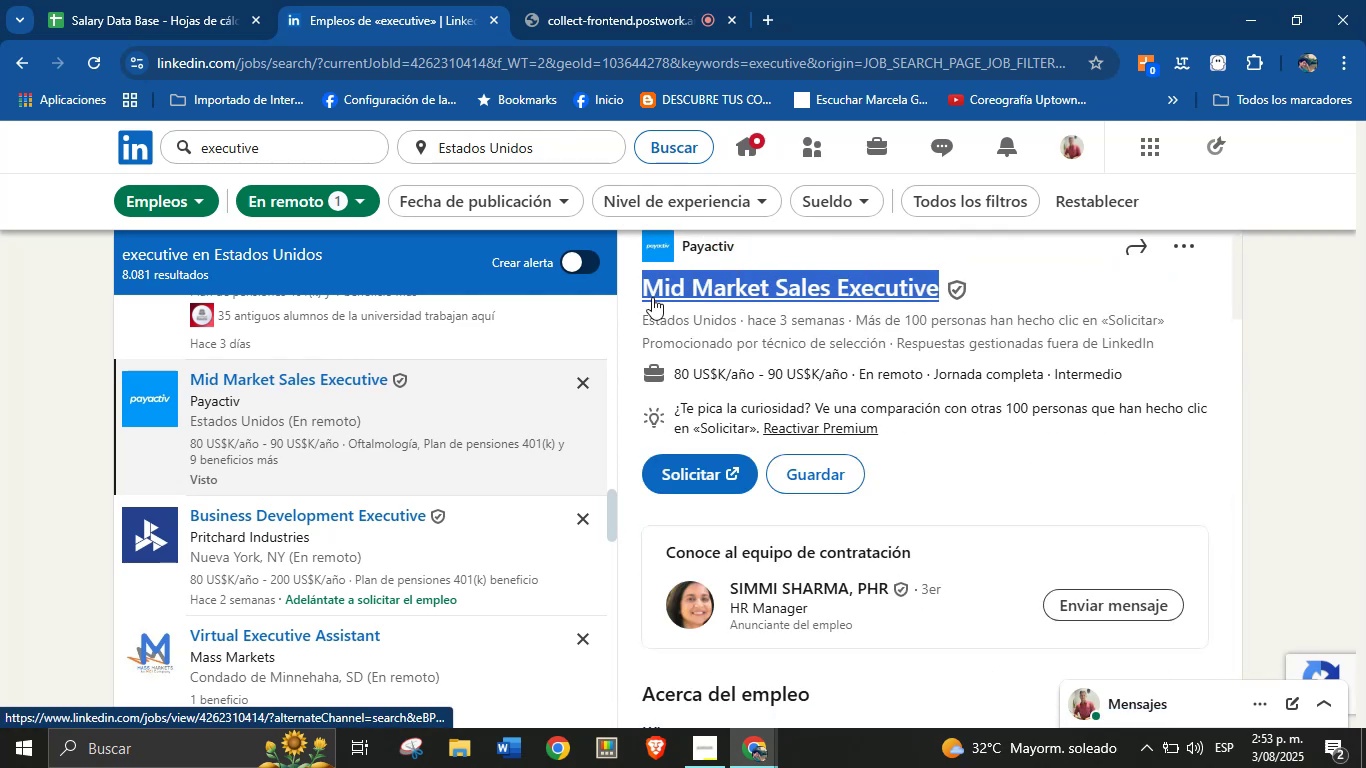 
key(Control+C)
 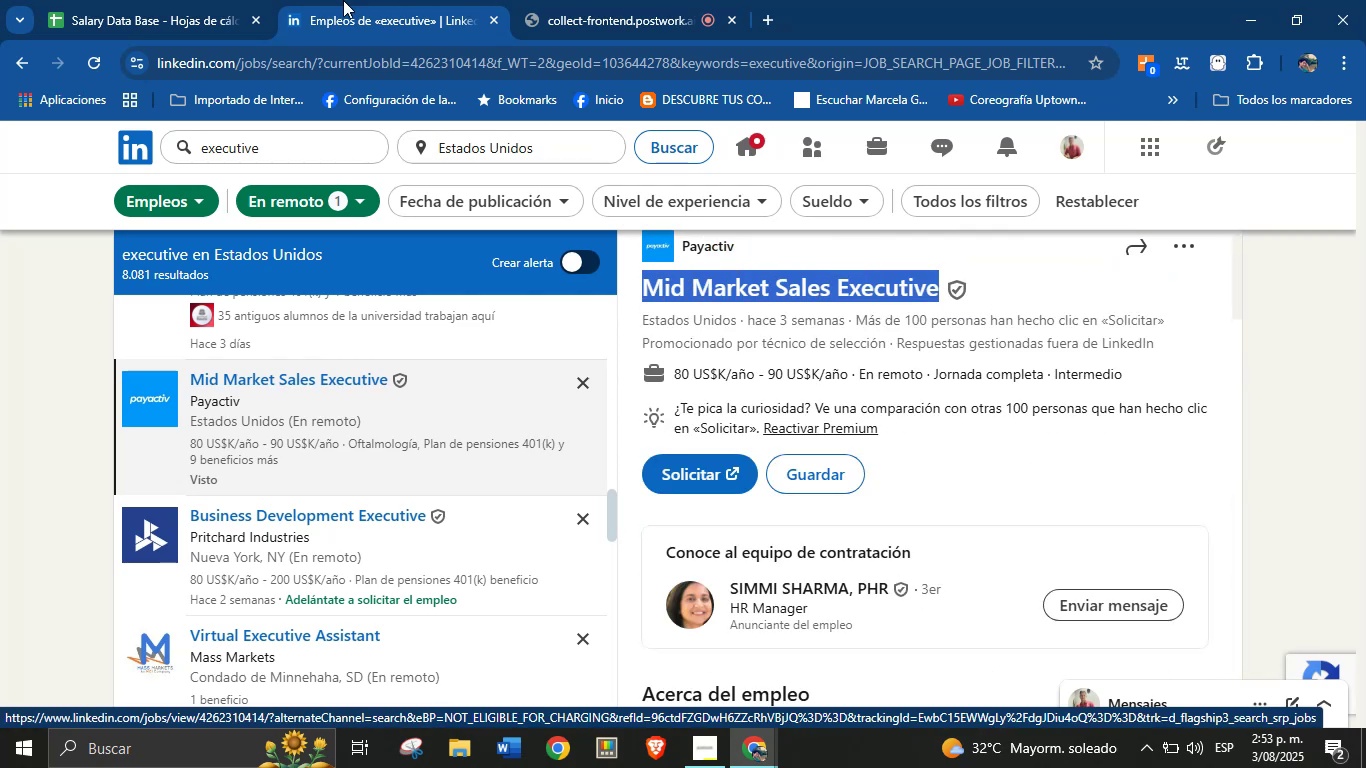 
left_click([246, 0])
 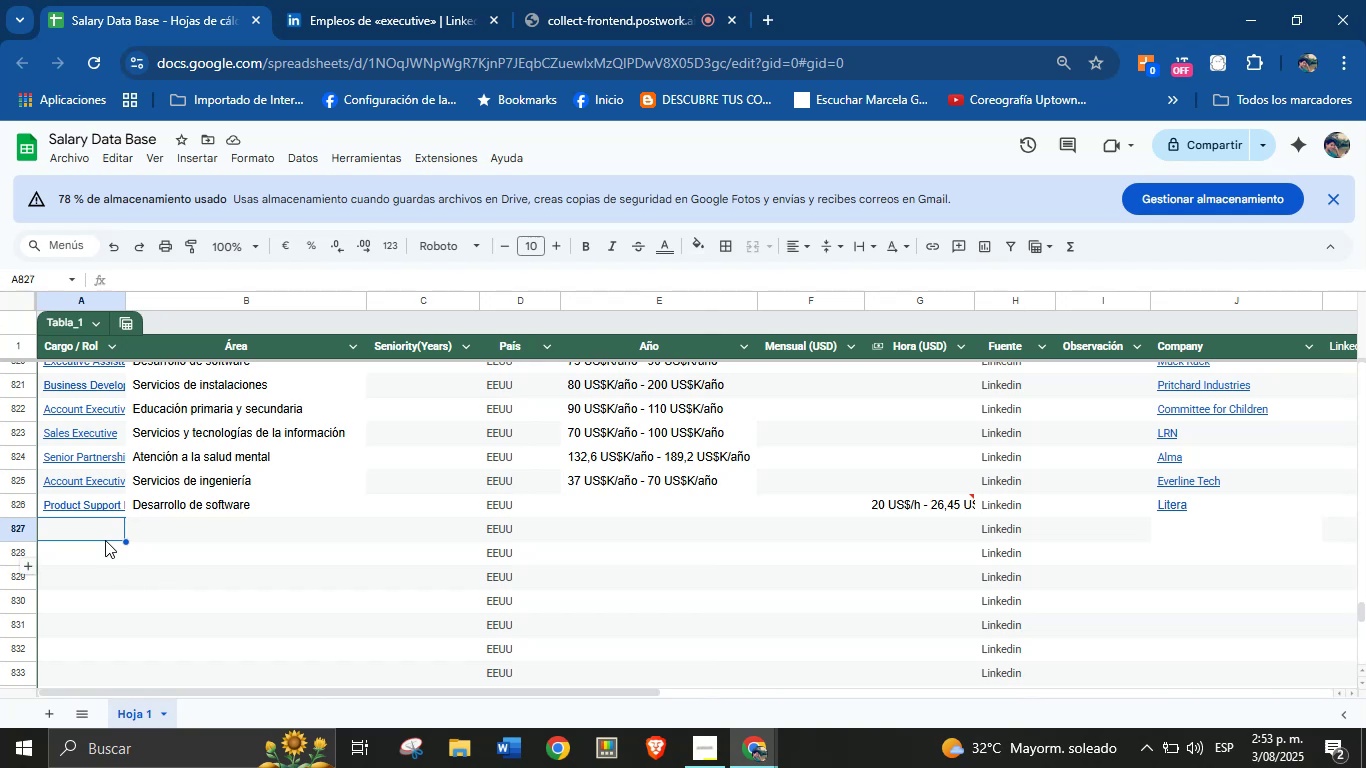 
left_click([105, 536])
 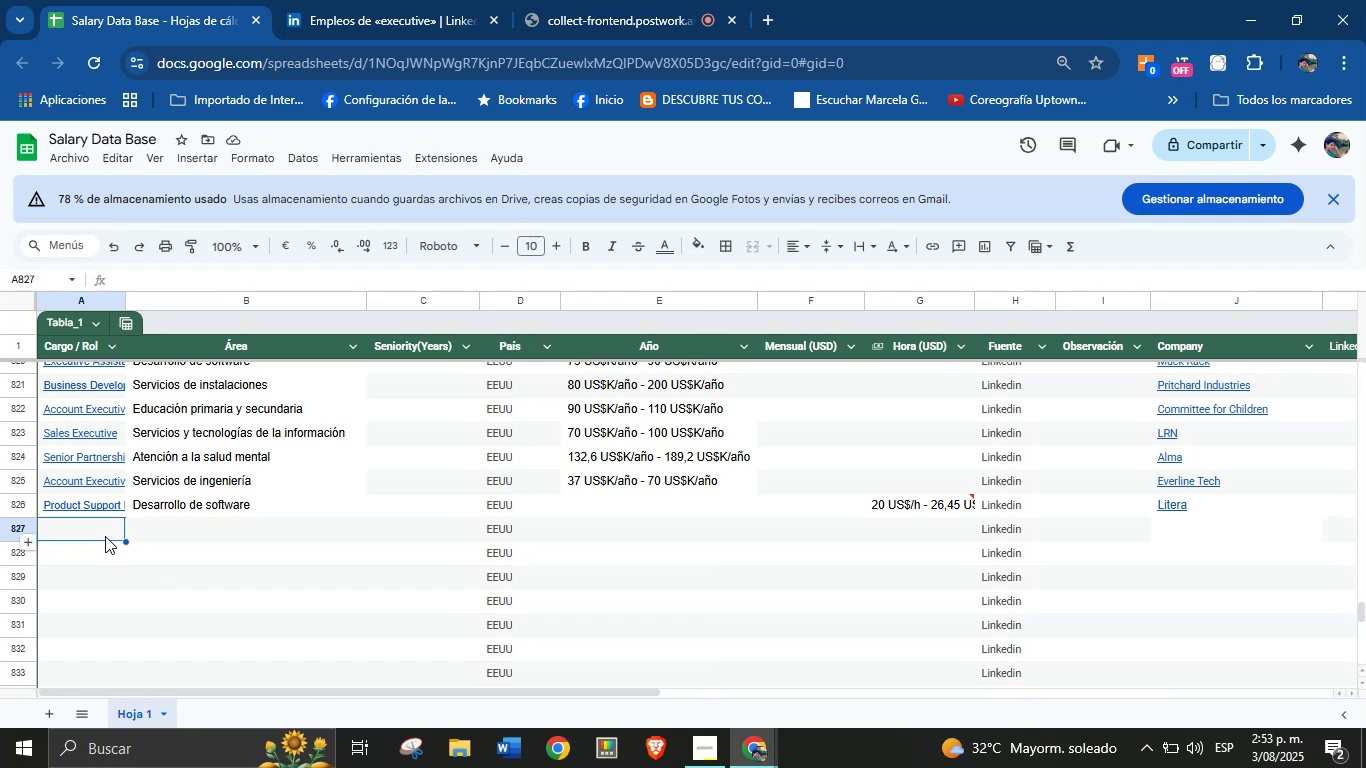 
key(Control+V)
 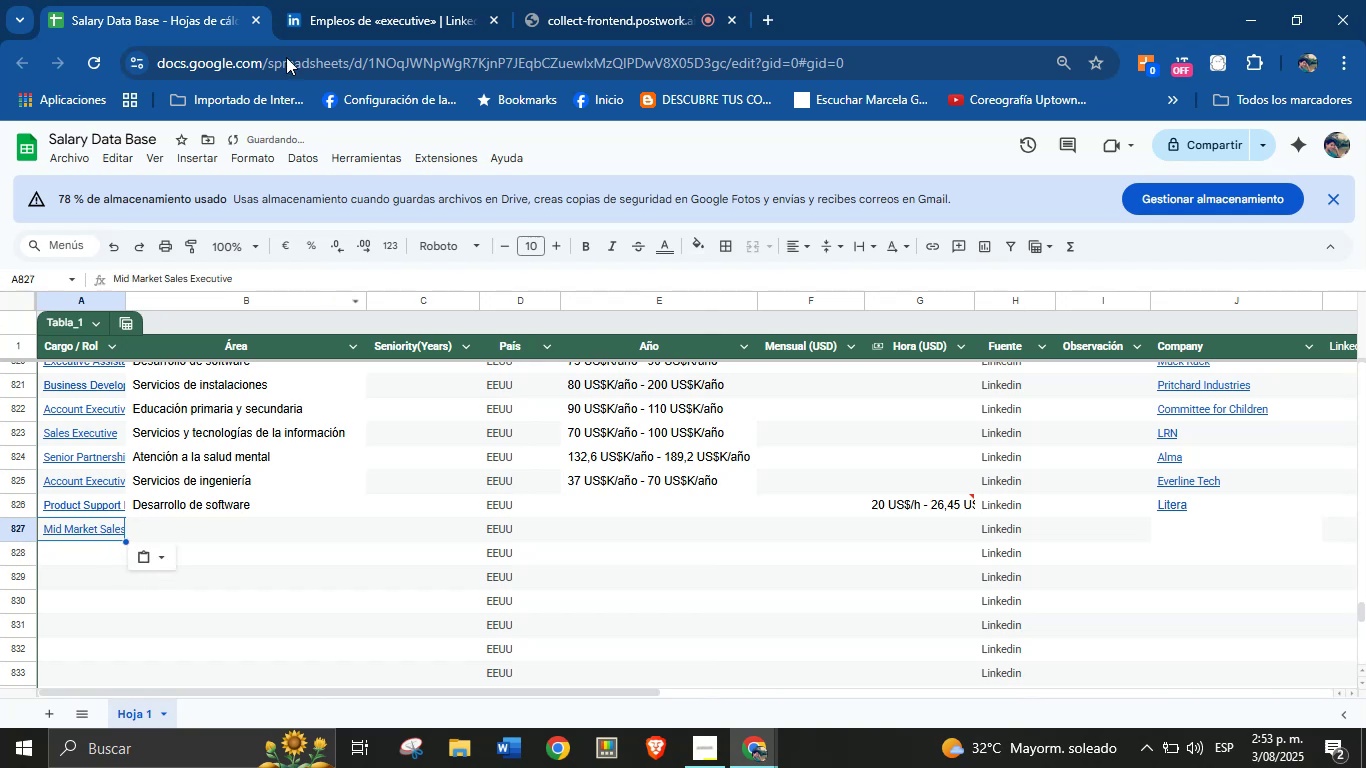 
left_click([354, 0])
 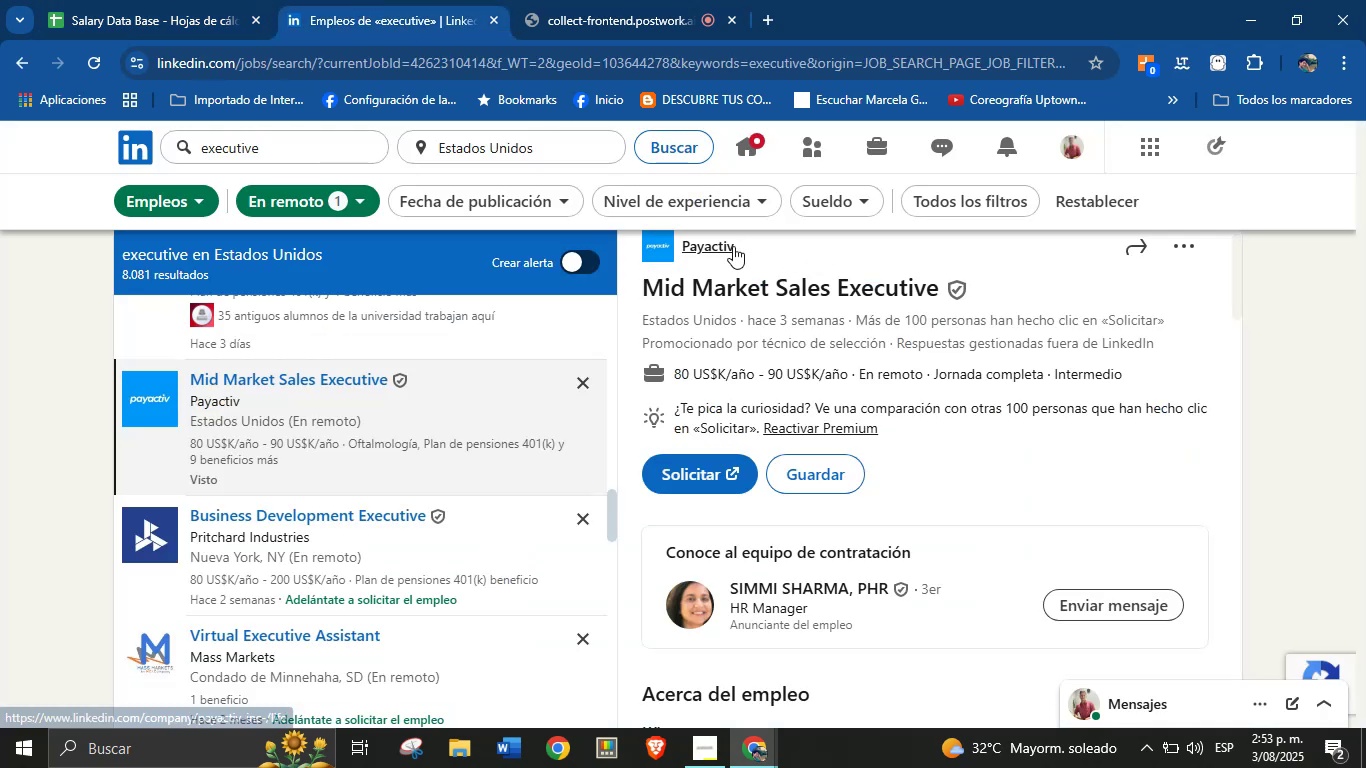 
left_click_drag(start_coordinate=[744, 246], to_coordinate=[681, 250])
 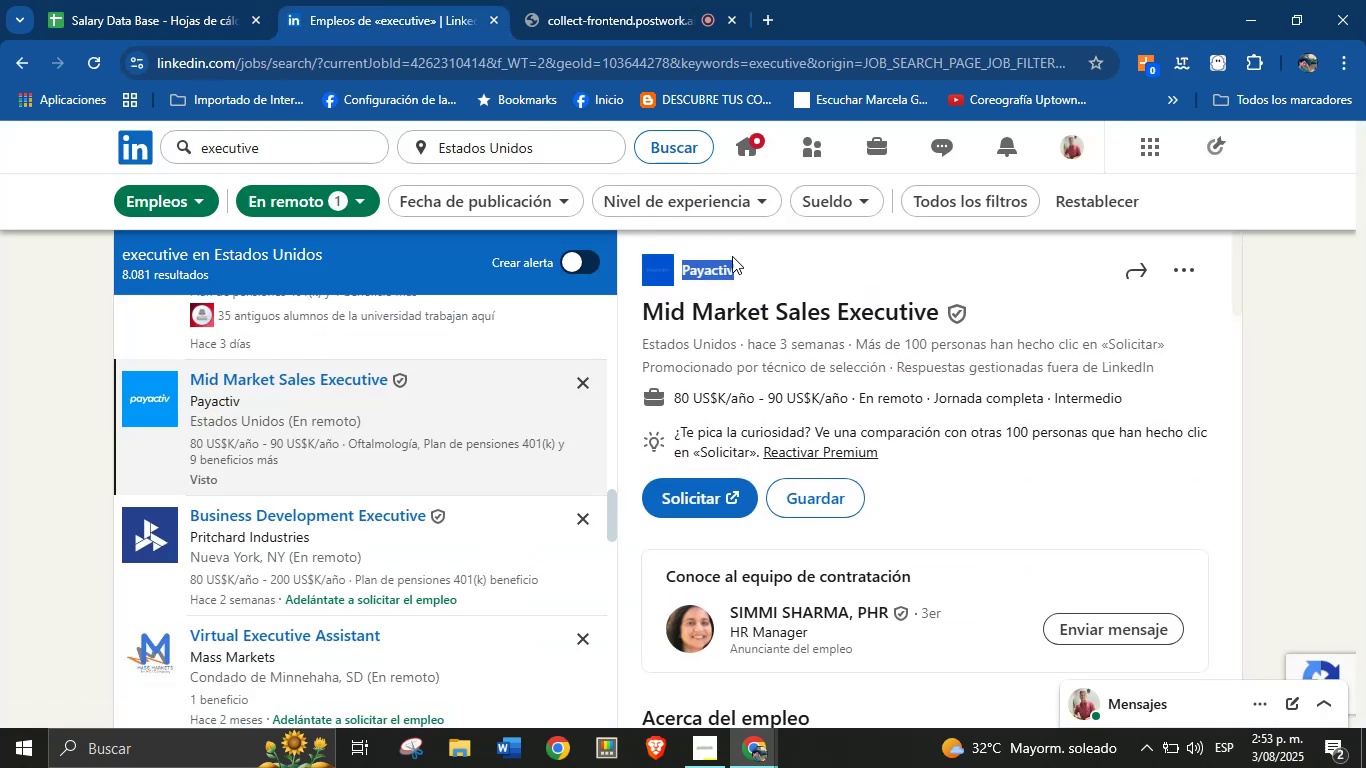 
left_click([732, 256])
 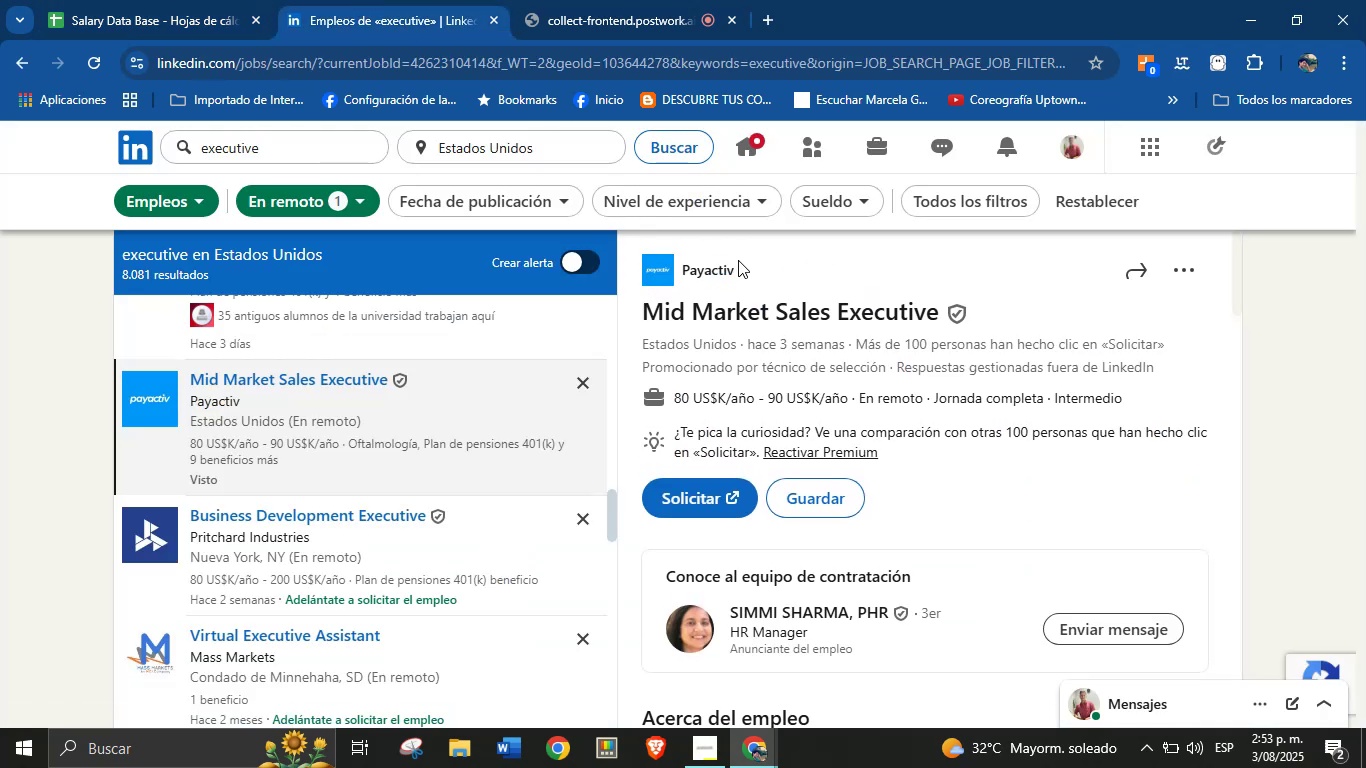 
left_click_drag(start_coordinate=[739, 260], to_coordinate=[677, 272])
 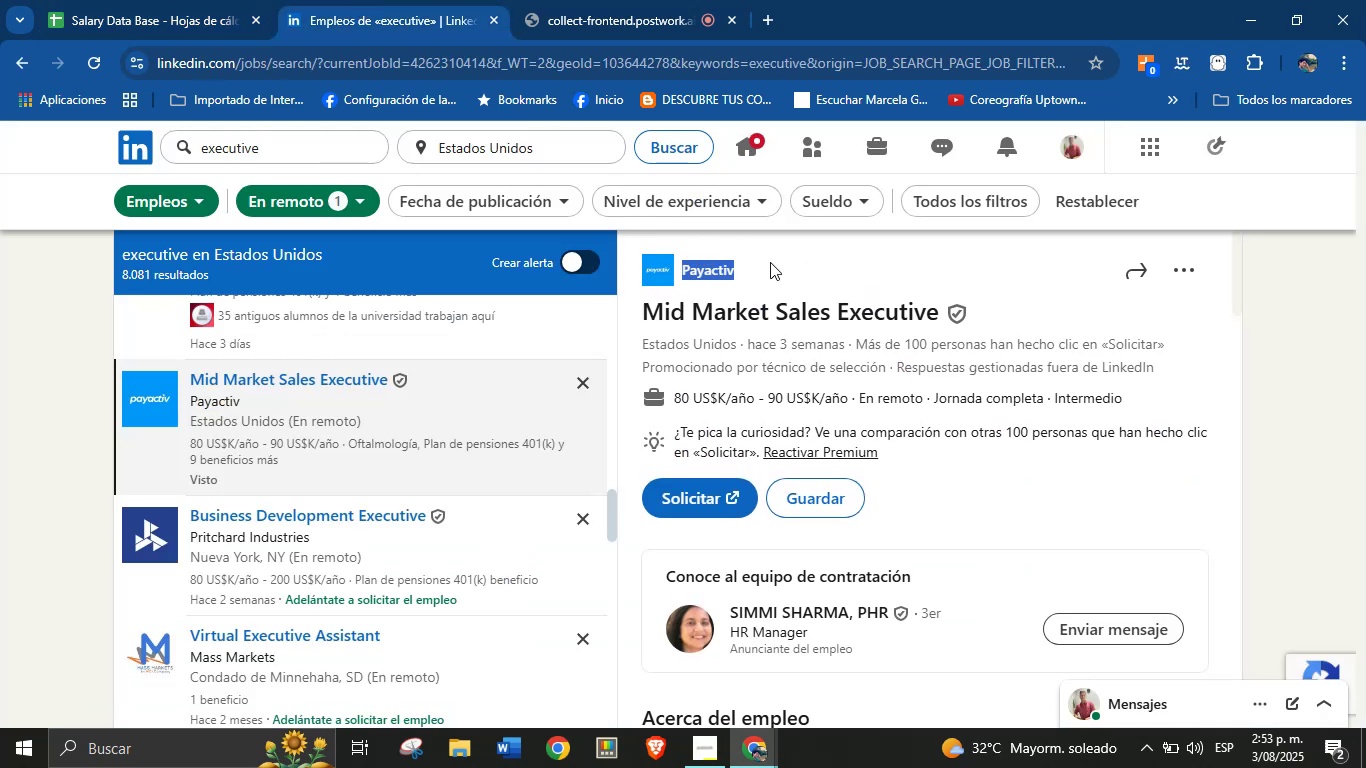 
hold_key(key=ControlLeft, duration=0.52)
 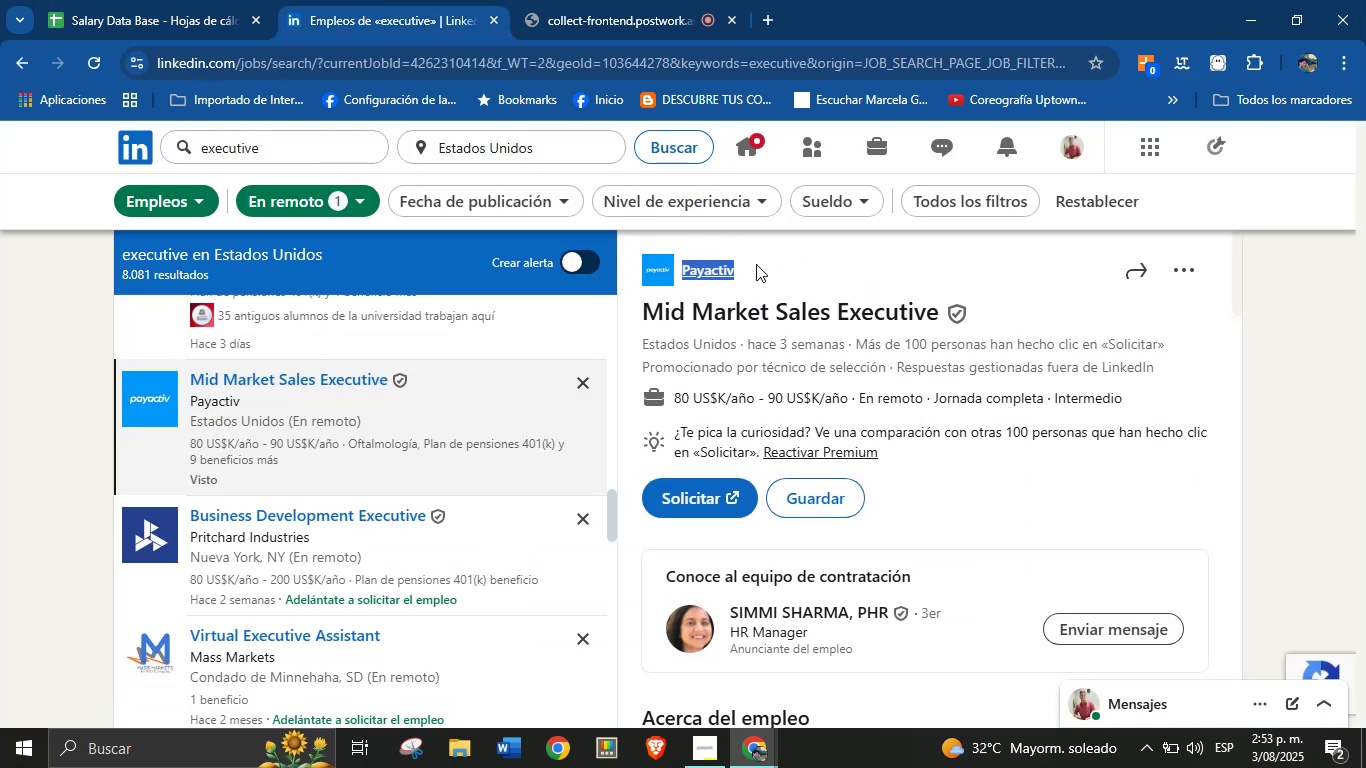 
left_click([770, 262])
 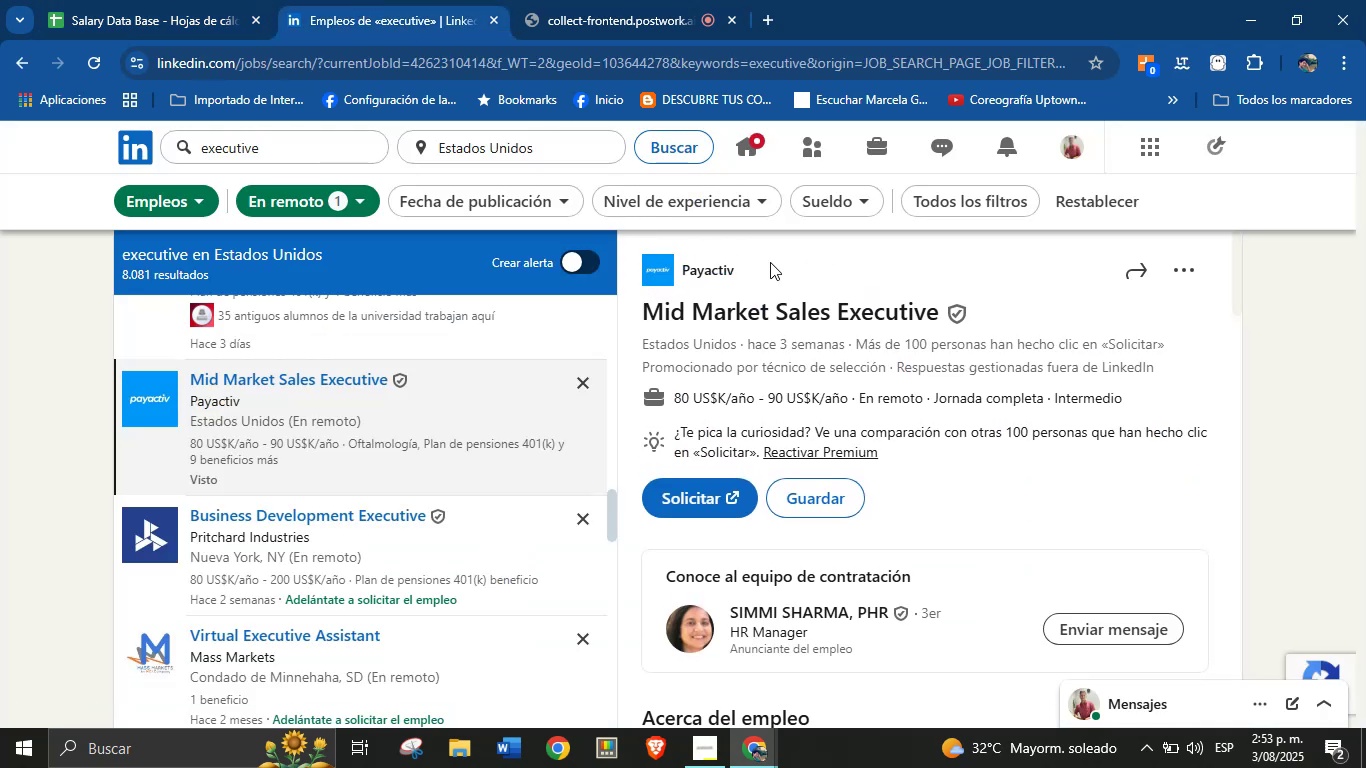 
left_click_drag(start_coordinate=[761, 269], to_coordinate=[684, 274])
 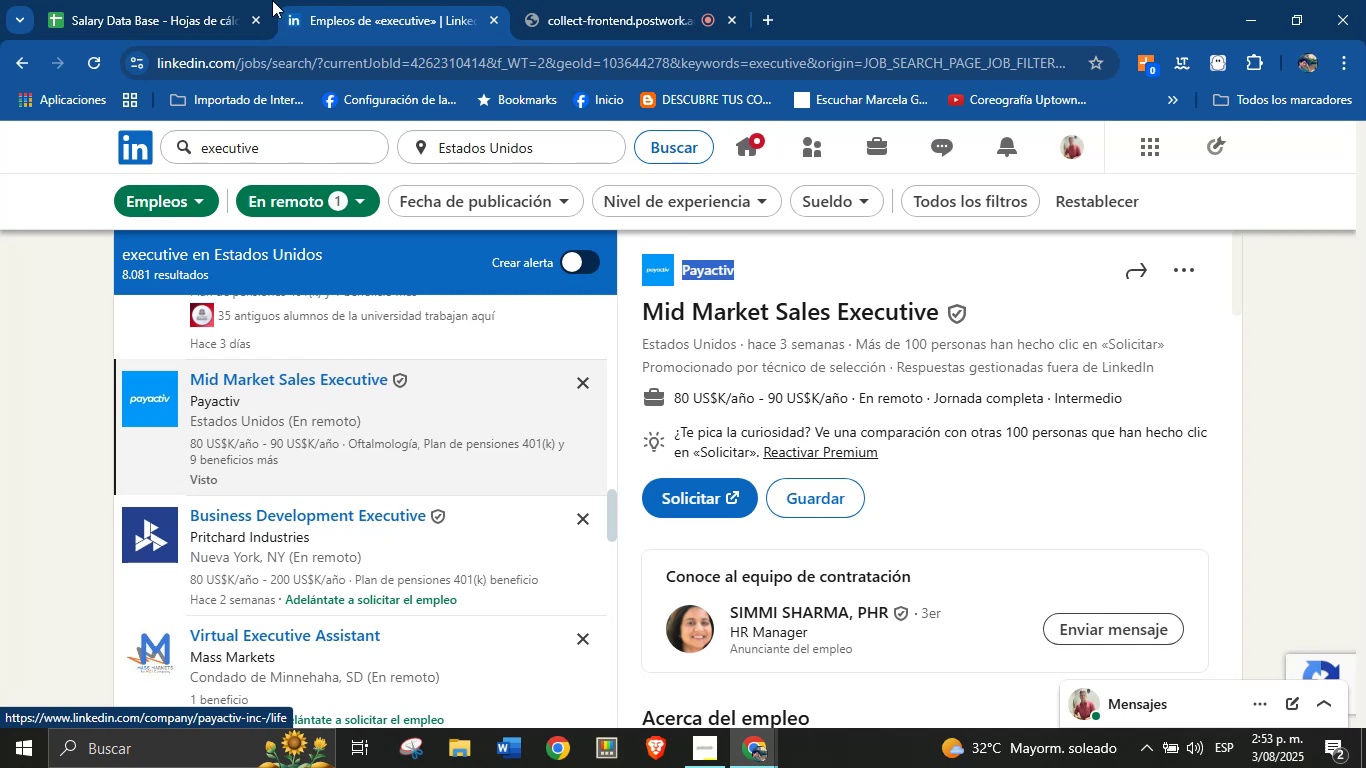 
key(Control+C)
 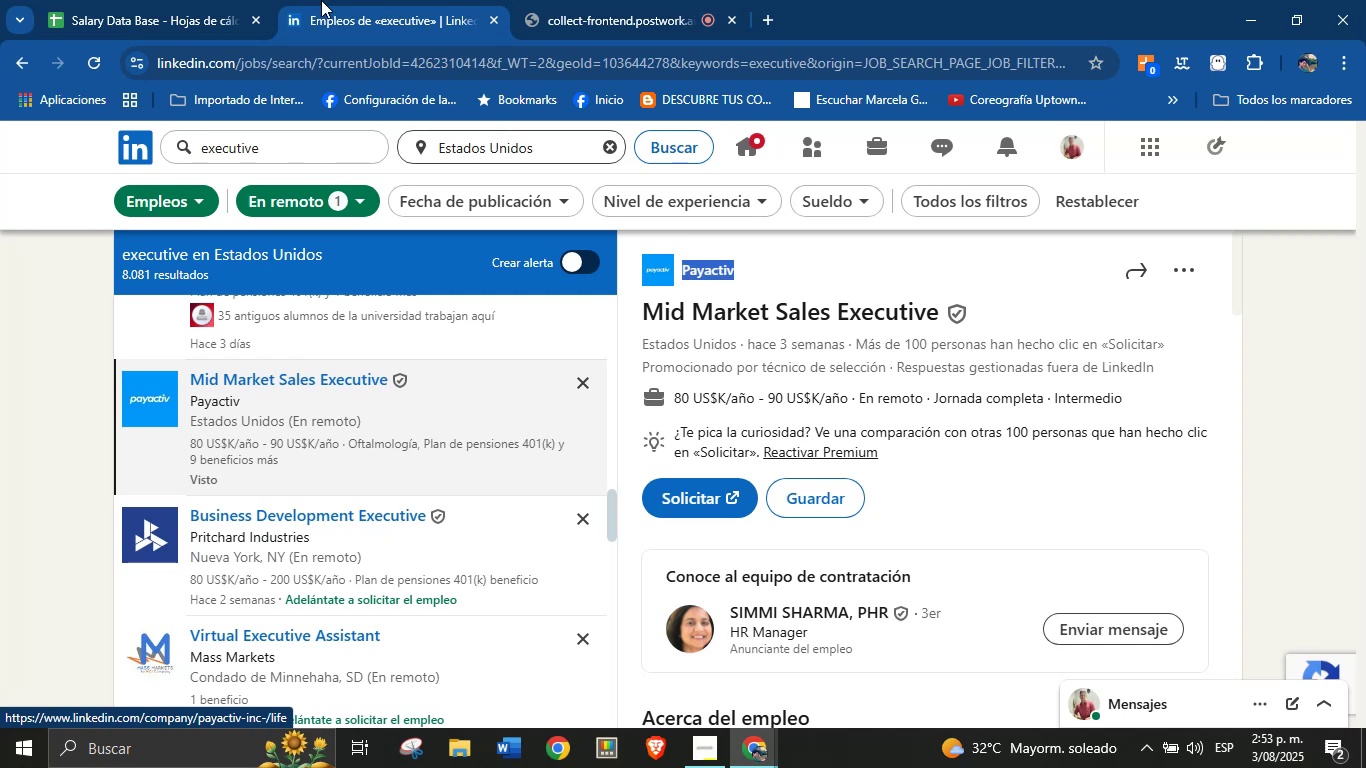 
left_click([259, 0])
 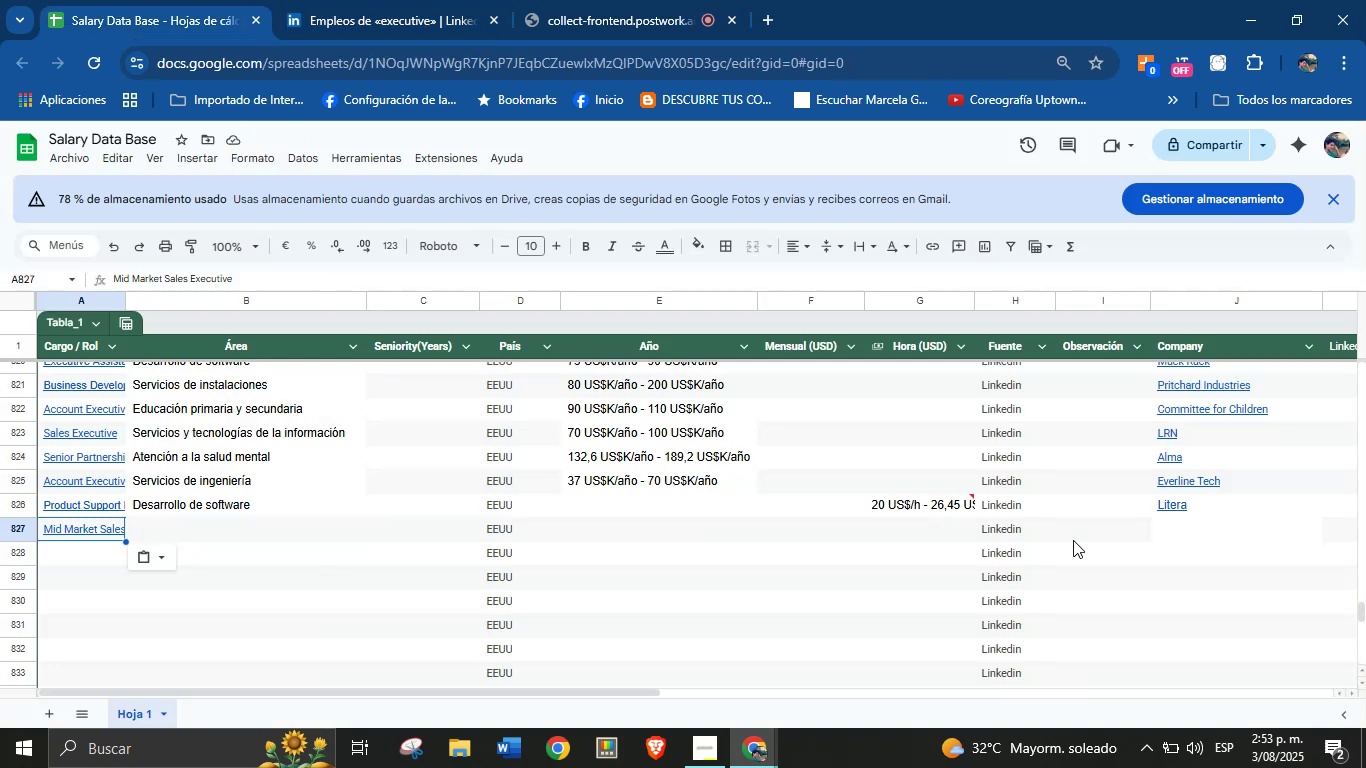 
left_click_drag(start_coordinate=[1137, 534], to_coordinate=[1165, 534])
 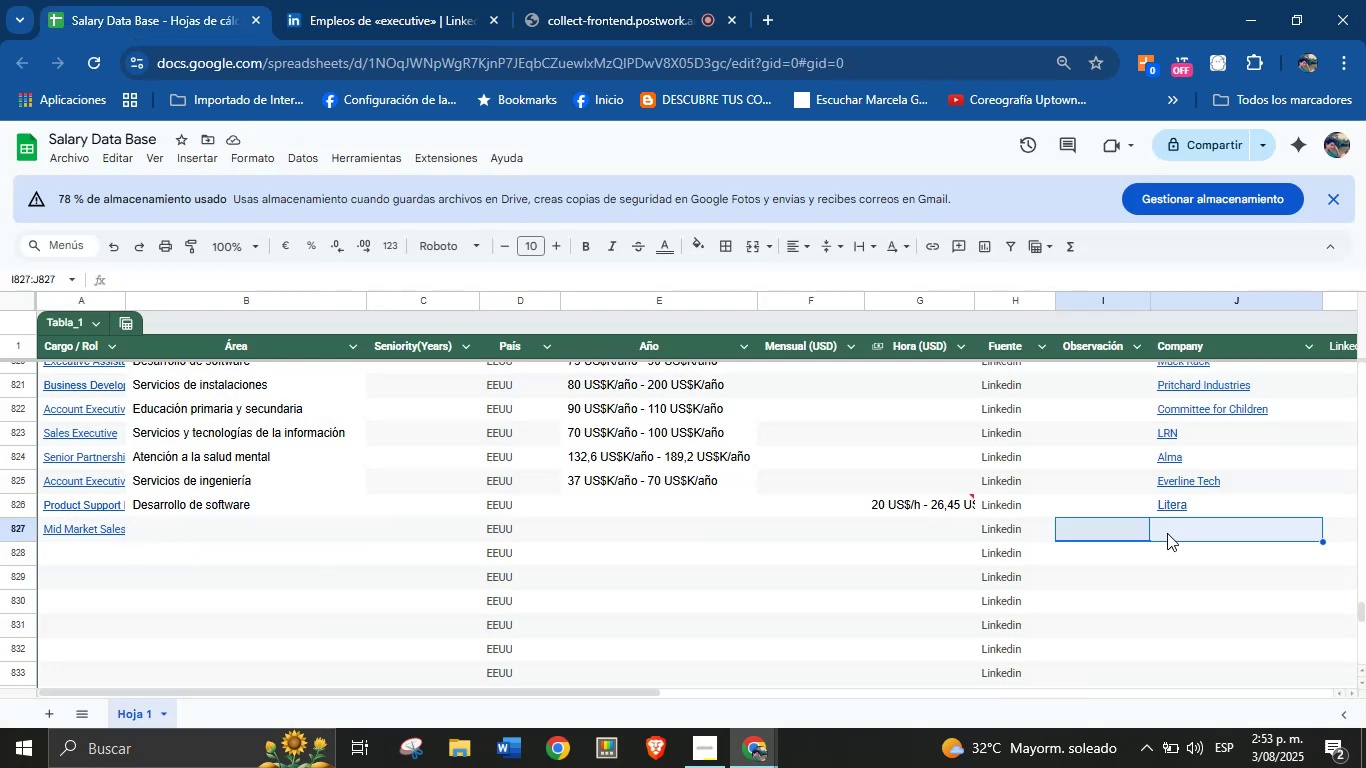 
left_click([1171, 532])
 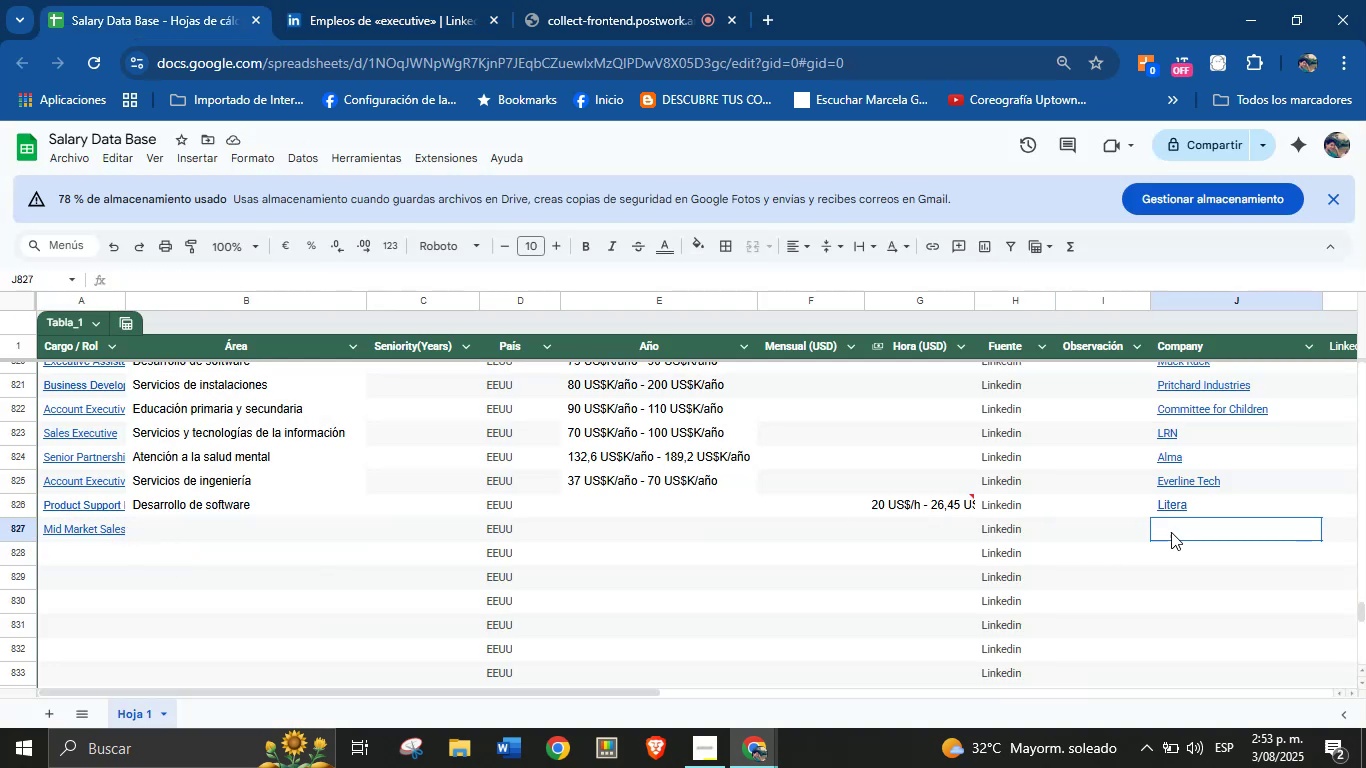 
key(Control+V)
 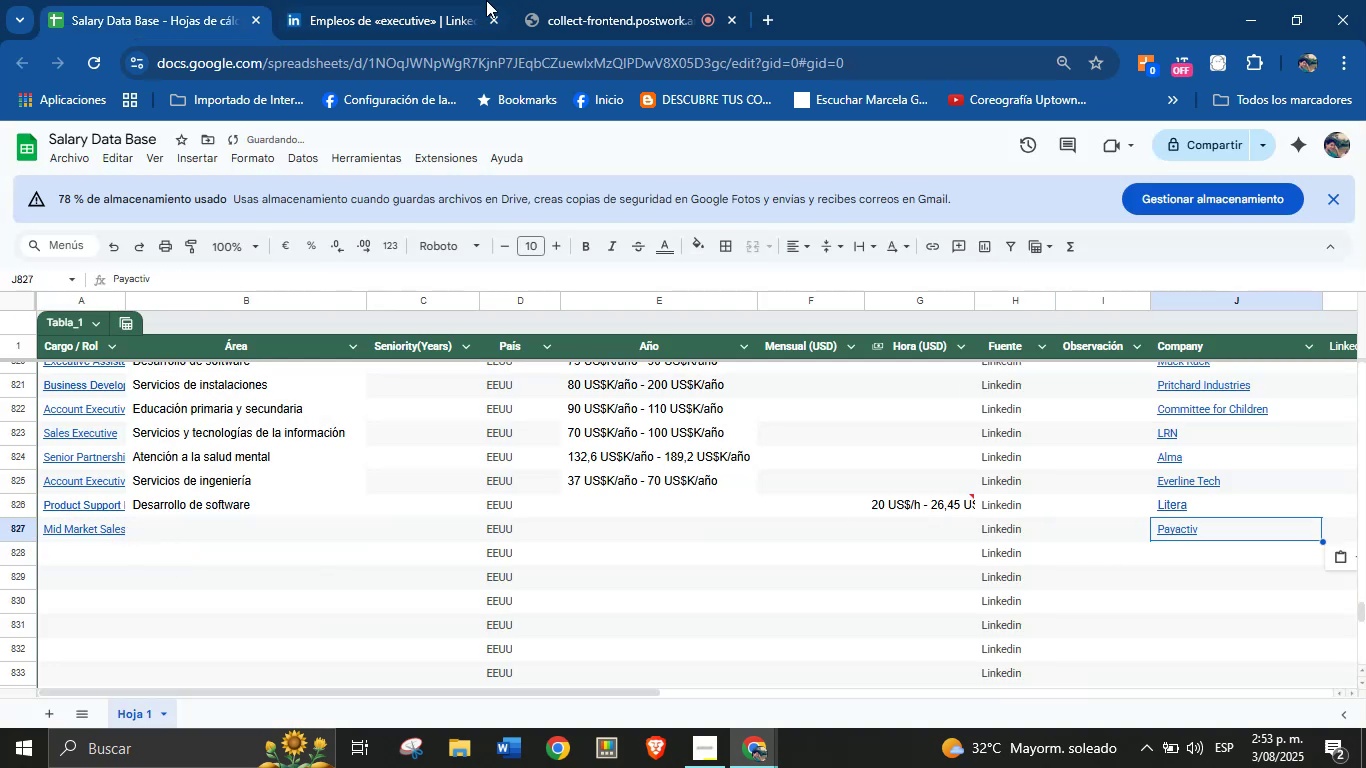 
left_click([460, 0])
 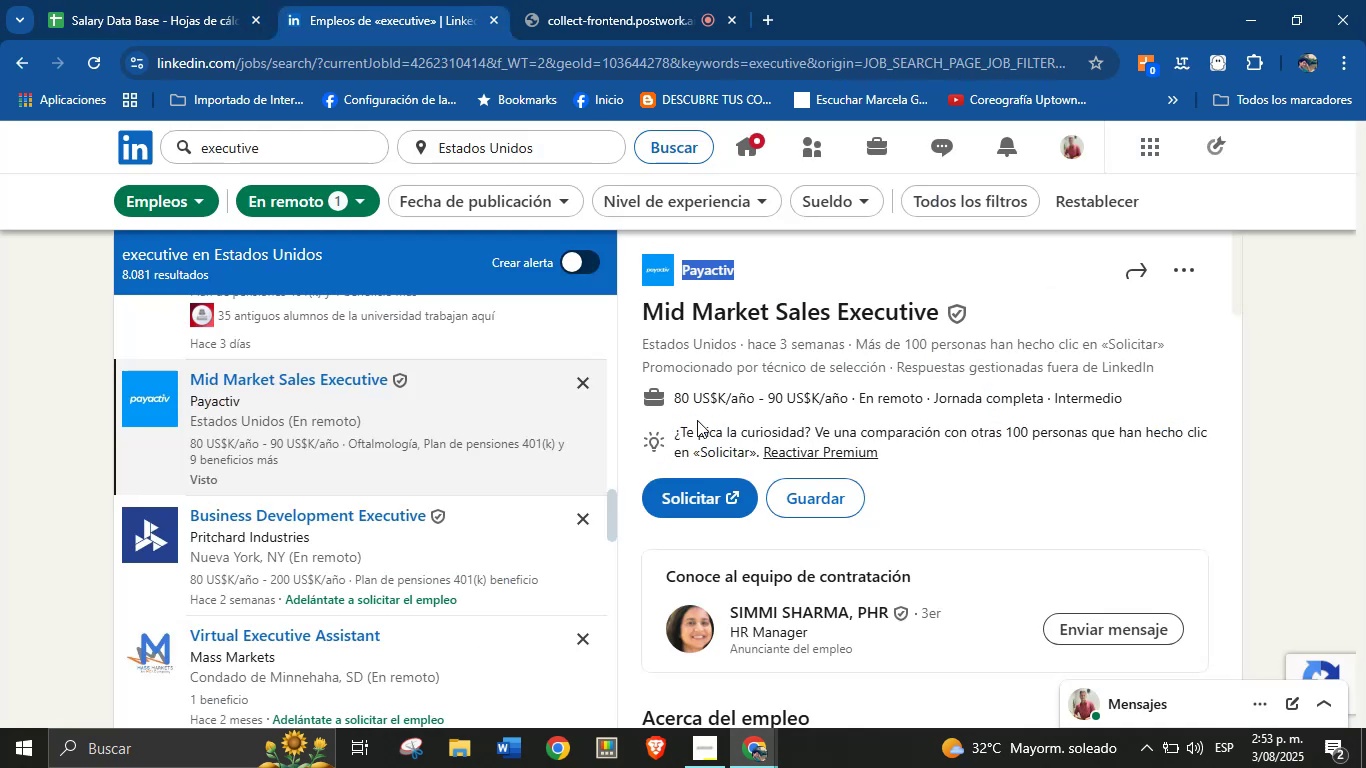 
left_click_drag(start_coordinate=[672, 402], to_coordinate=[853, 404])
 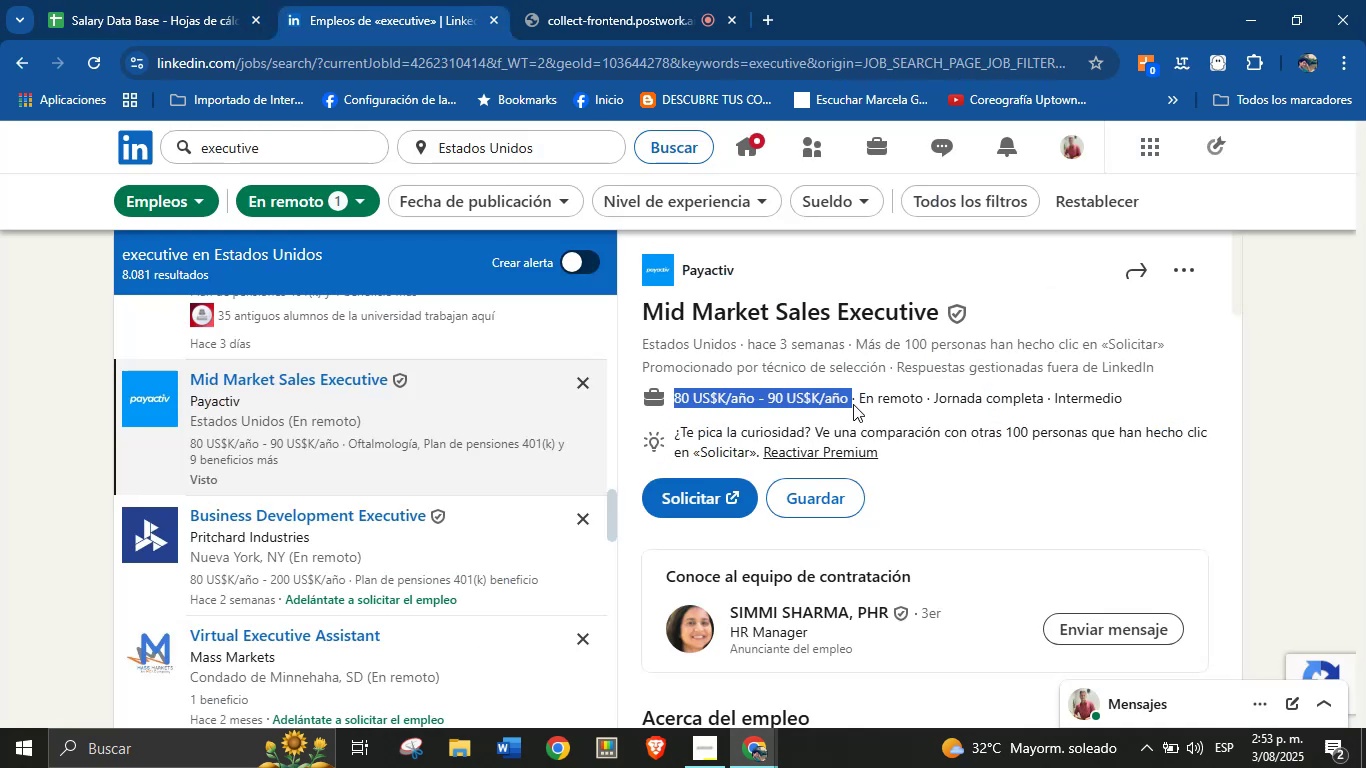 
hold_key(key=ControlLeft, duration=0.33)
 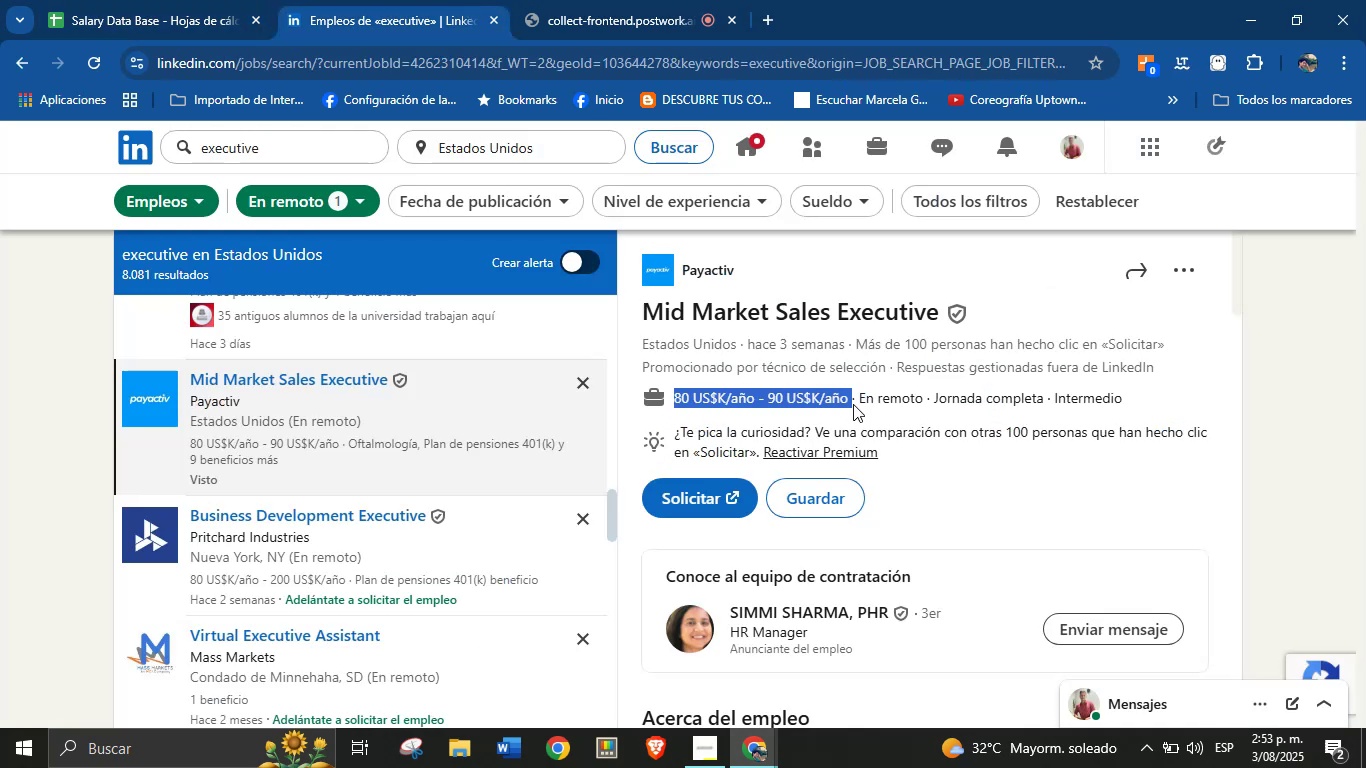 
key(Control+C)
 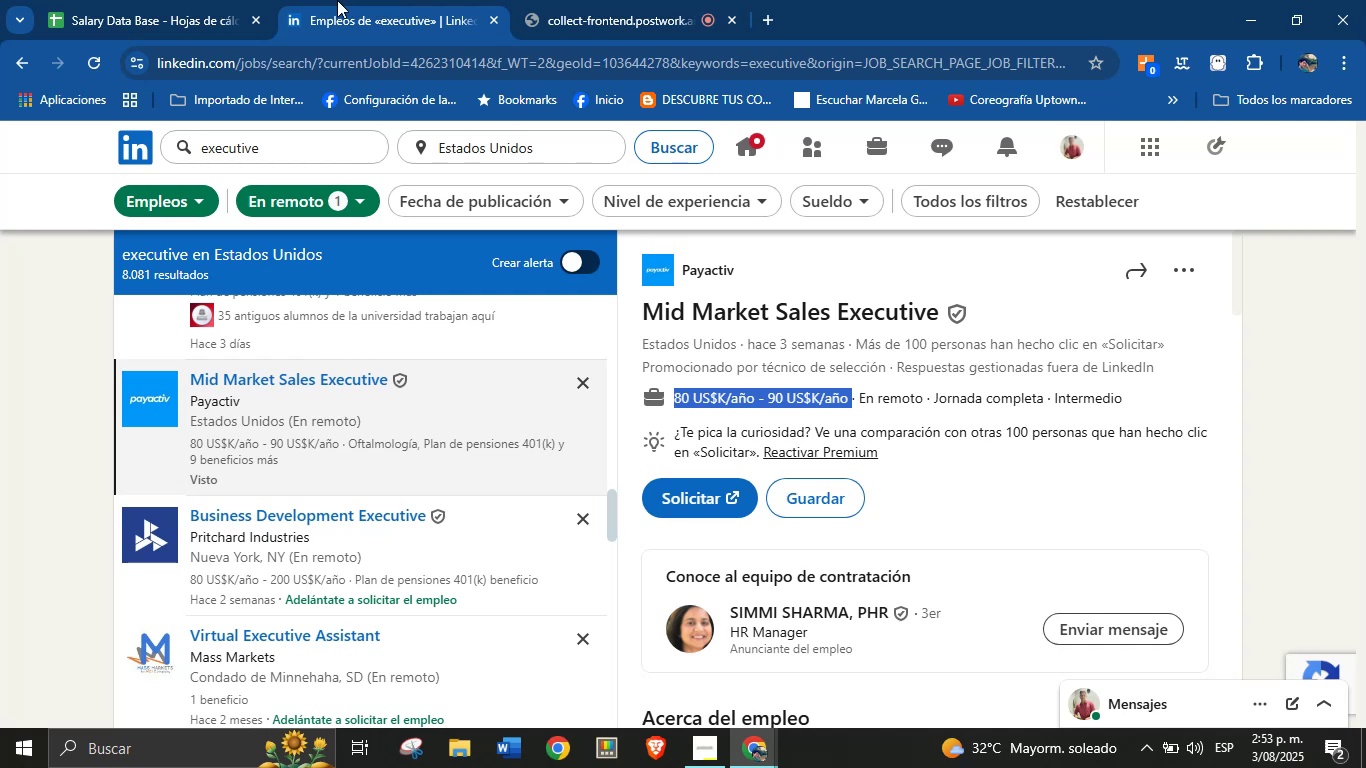 
left_click([142, 0])
 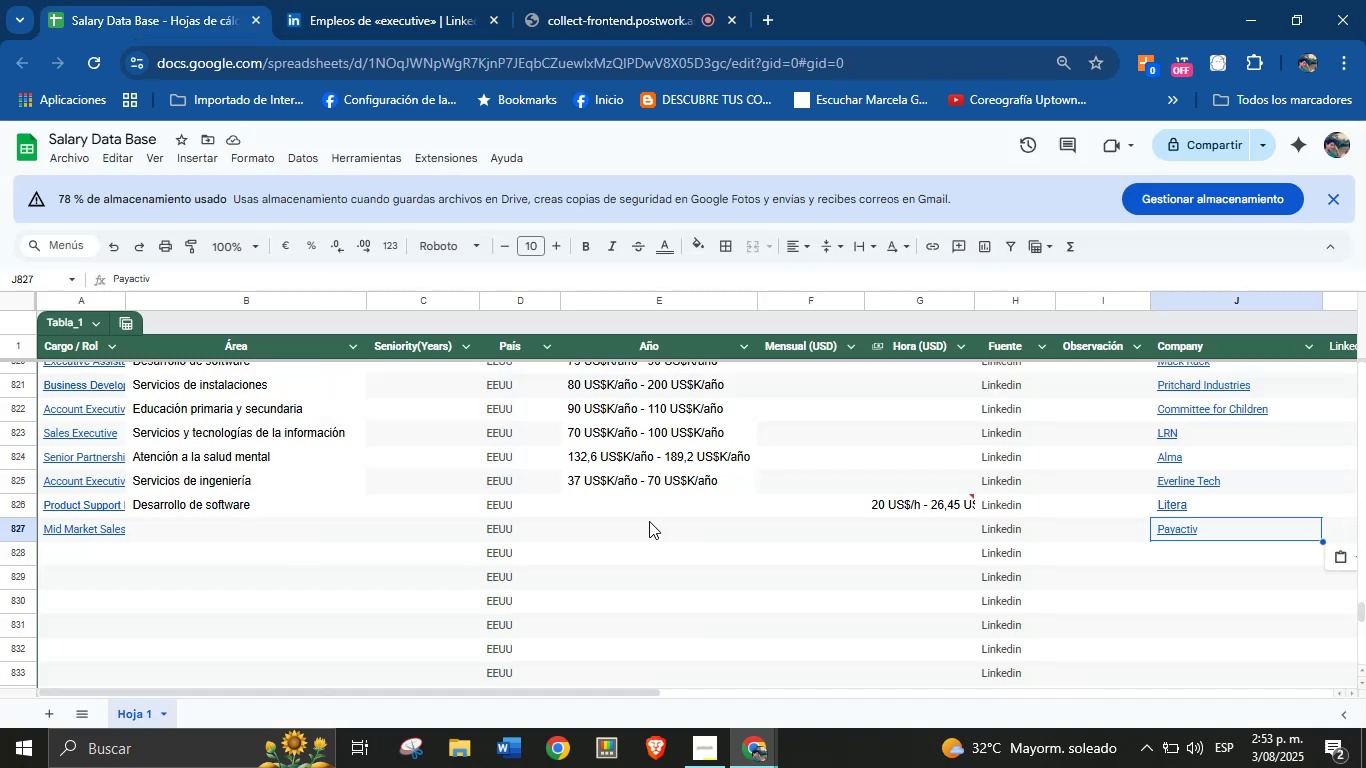 
left_click_drag(start_coordinate=[665, 527], to_coordinate=[659, 527])
 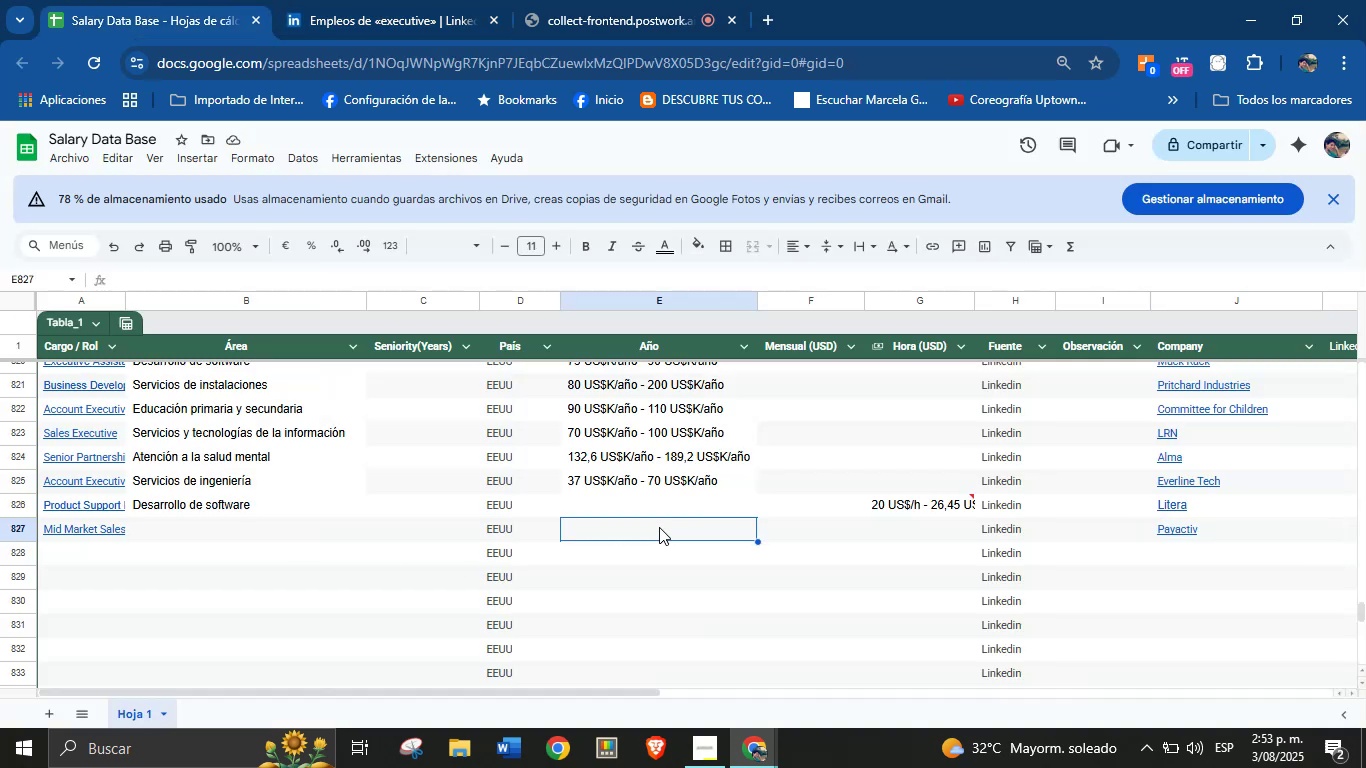 
key(Control+V)
 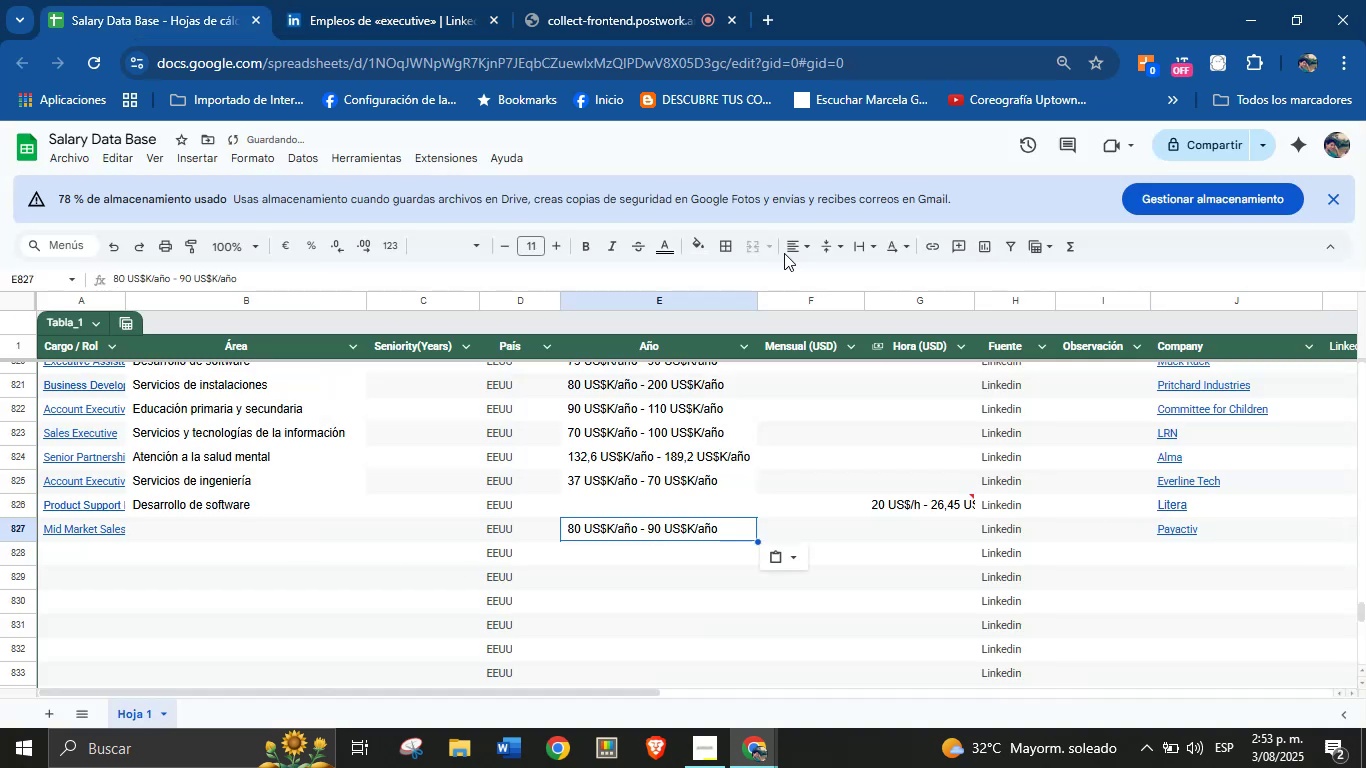 
left_click([452, 0])
 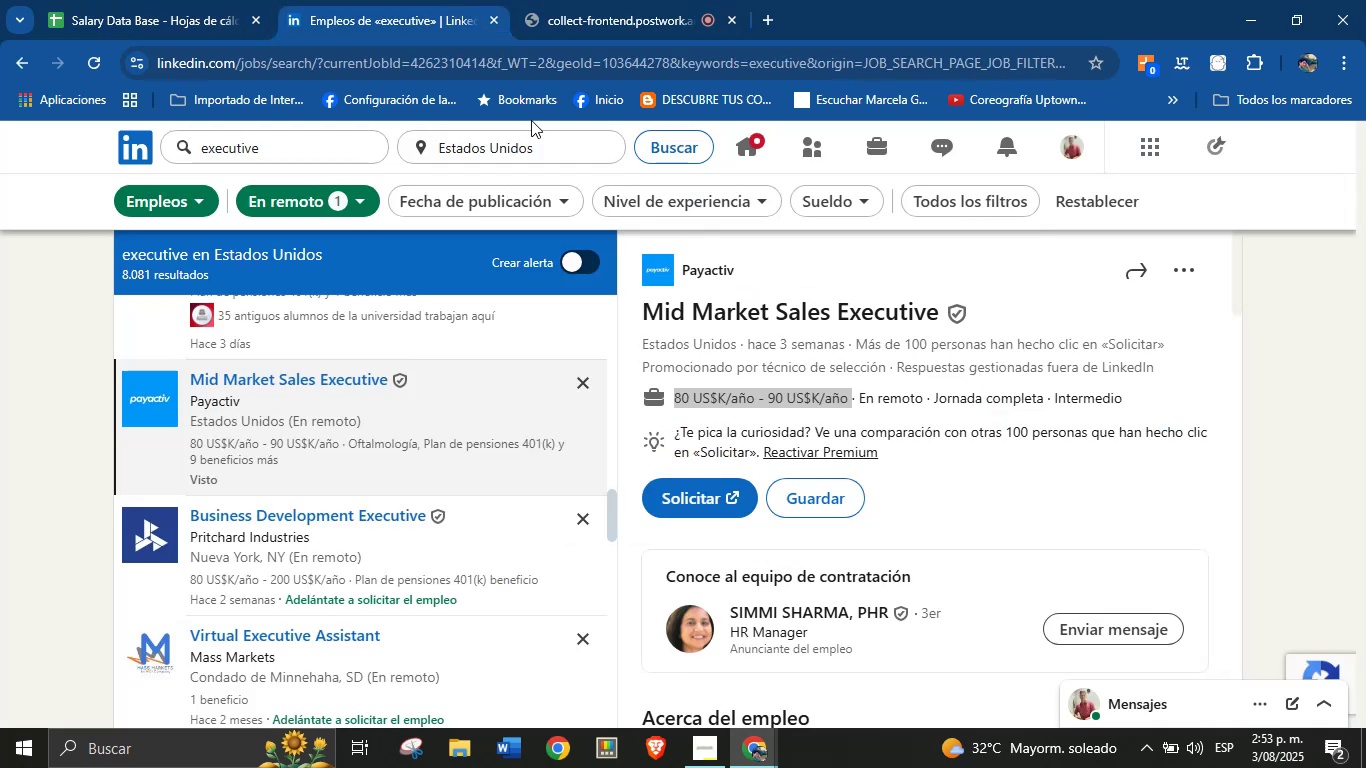 
scroll: coordinate [797, 512], scroll_direction: down, amount: 29.0
 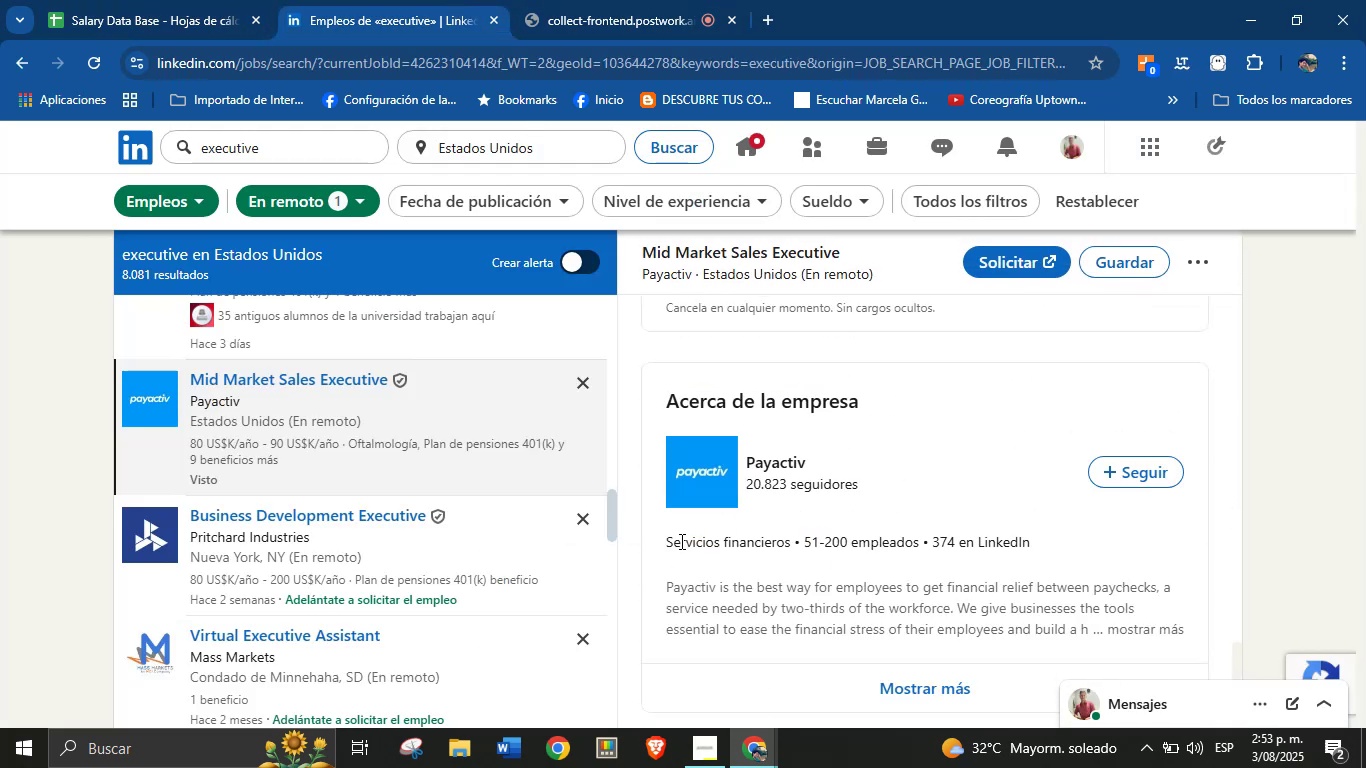 
left_click_drag(start_coordinate=[672, 541], to_coordinate=[785, 541])
 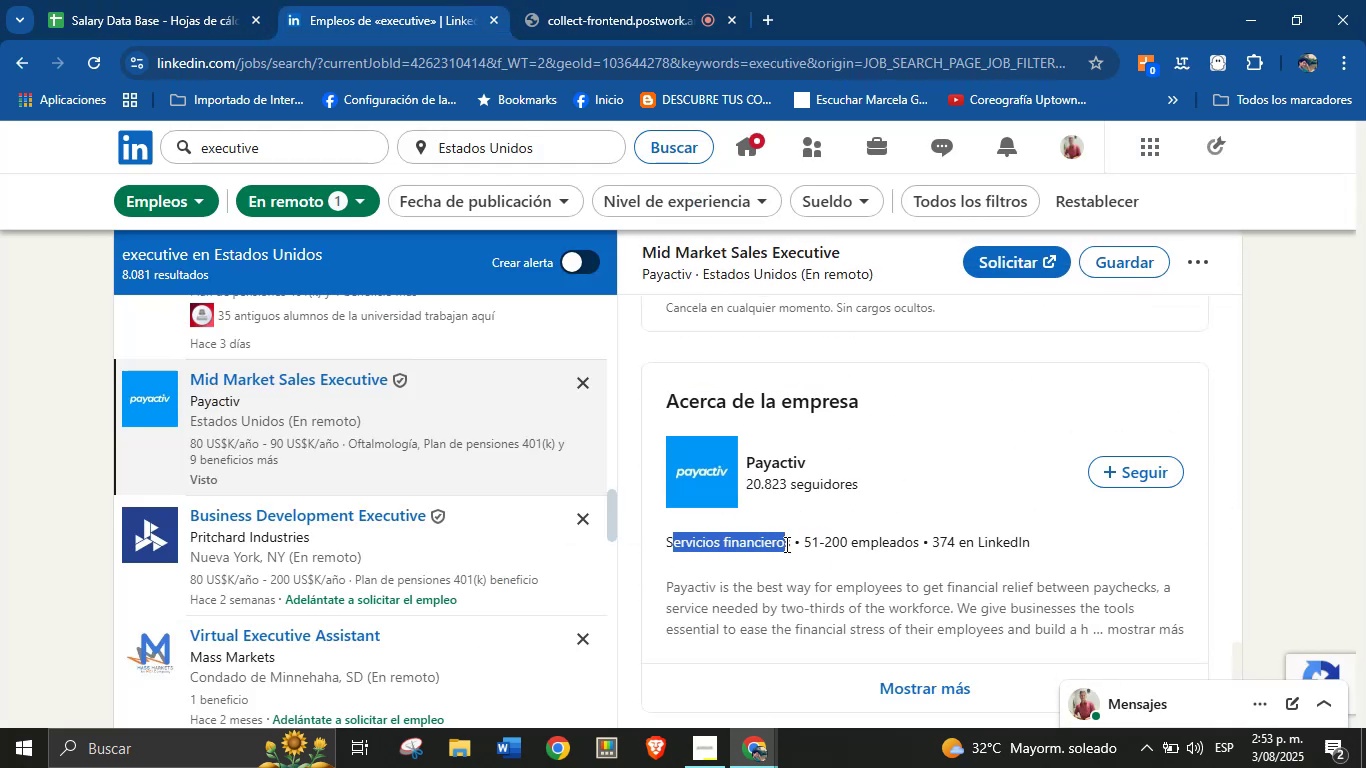 
left_click_drag(start_coordinate=[768, 568], to_coordinate=[763, 571])
 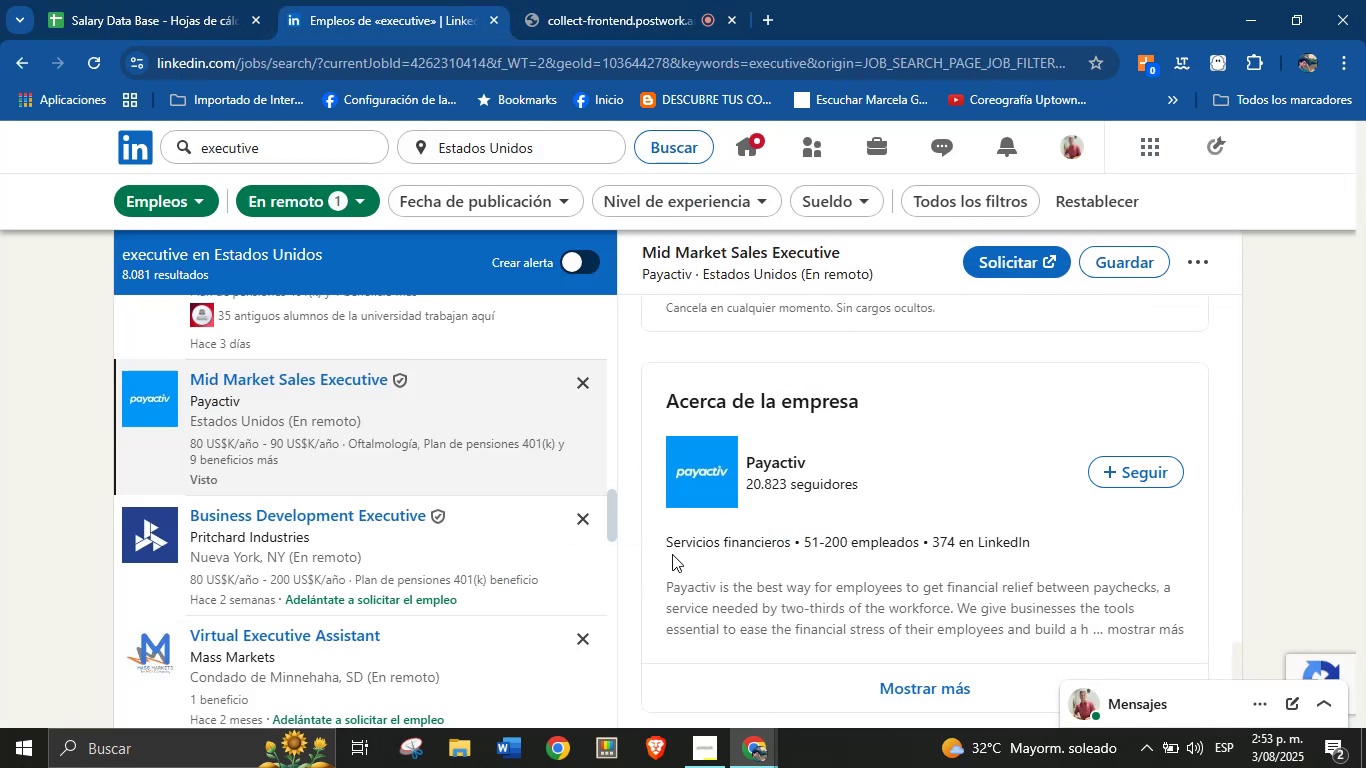 
left_click_drag(start_coordinate=[665, 545], to_coordinate=[790, 544])
 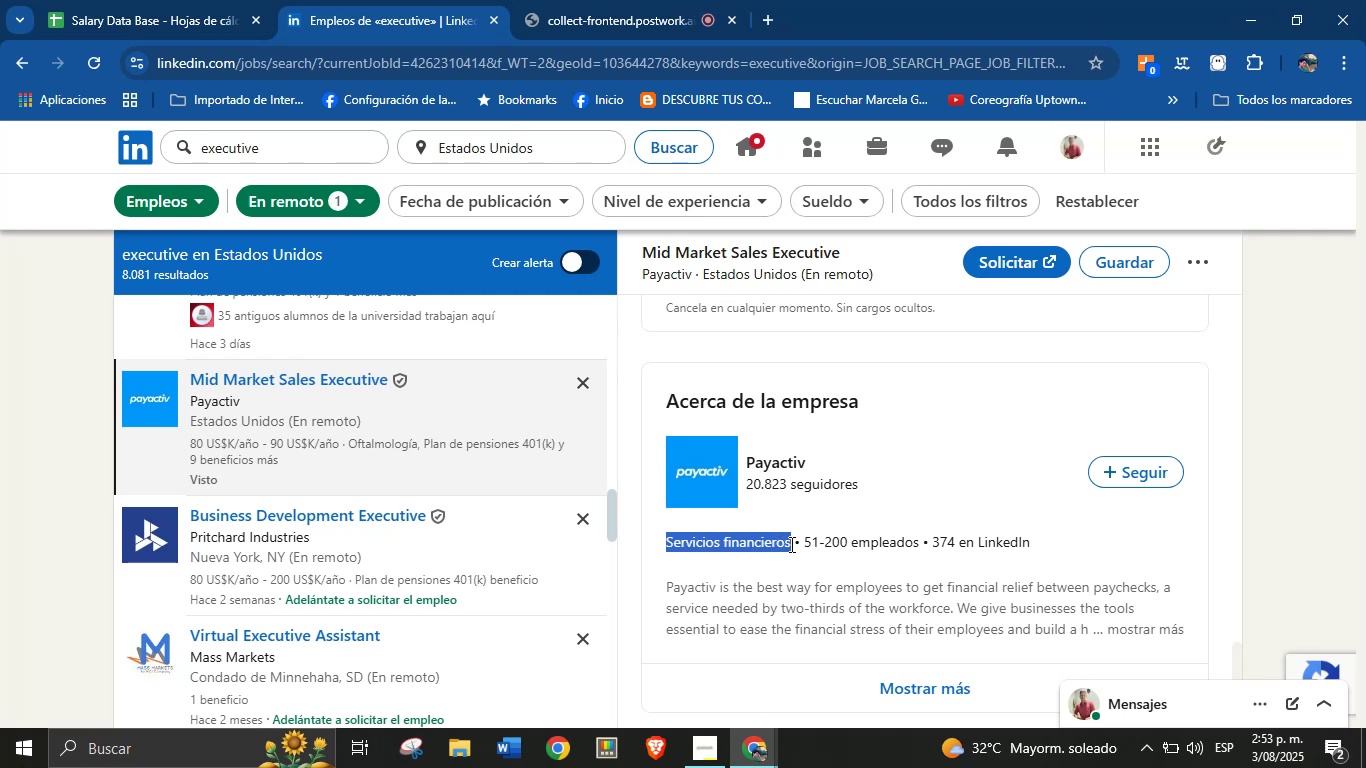 
key(Control+C)
 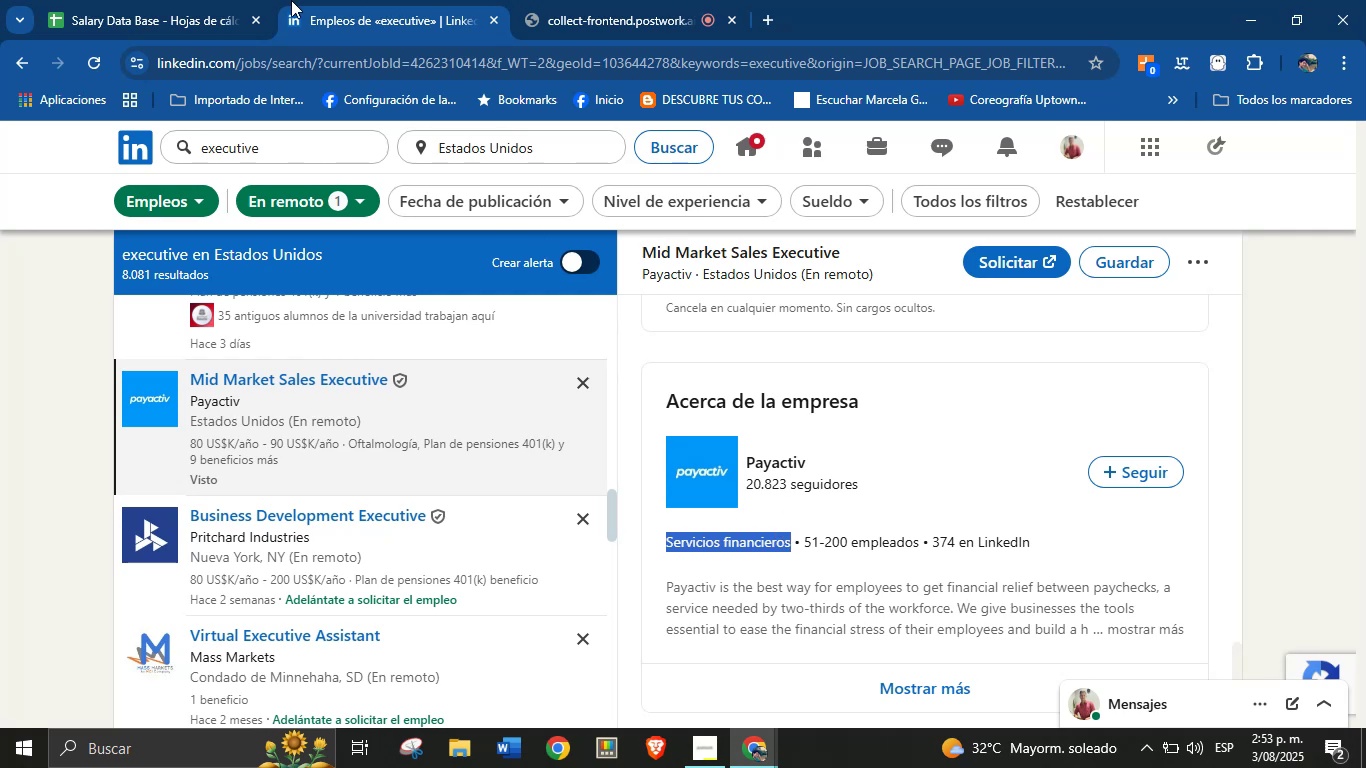 
left_click([232, 0])
 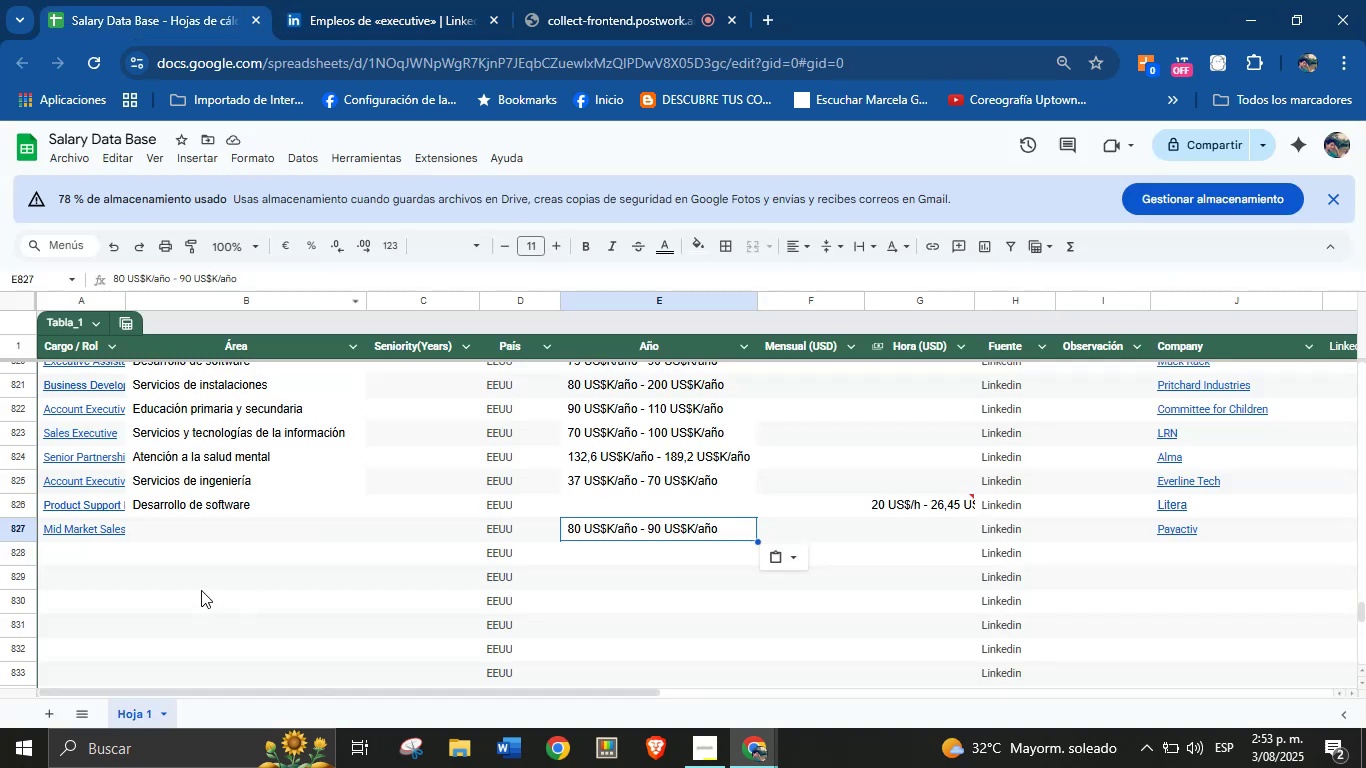 
left_click([187, 536])
 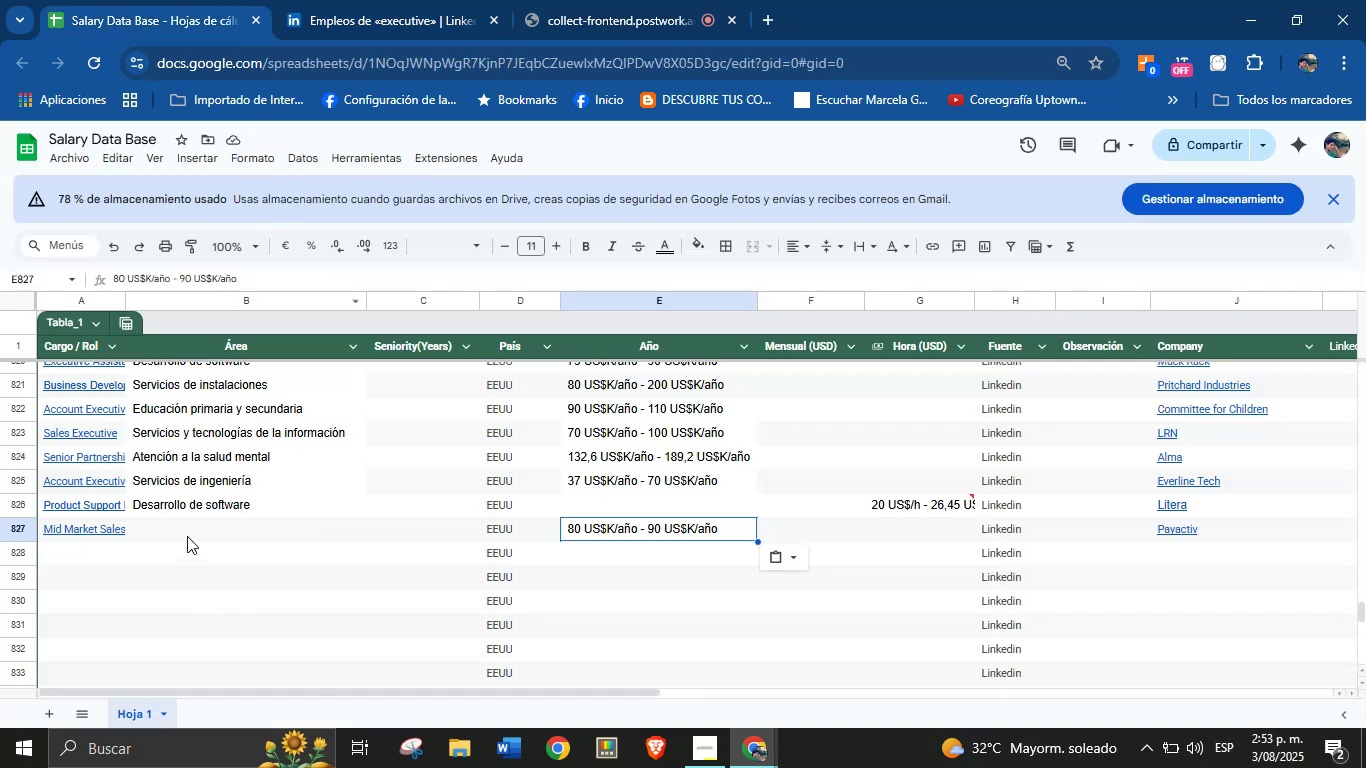 
key(Control+V)
 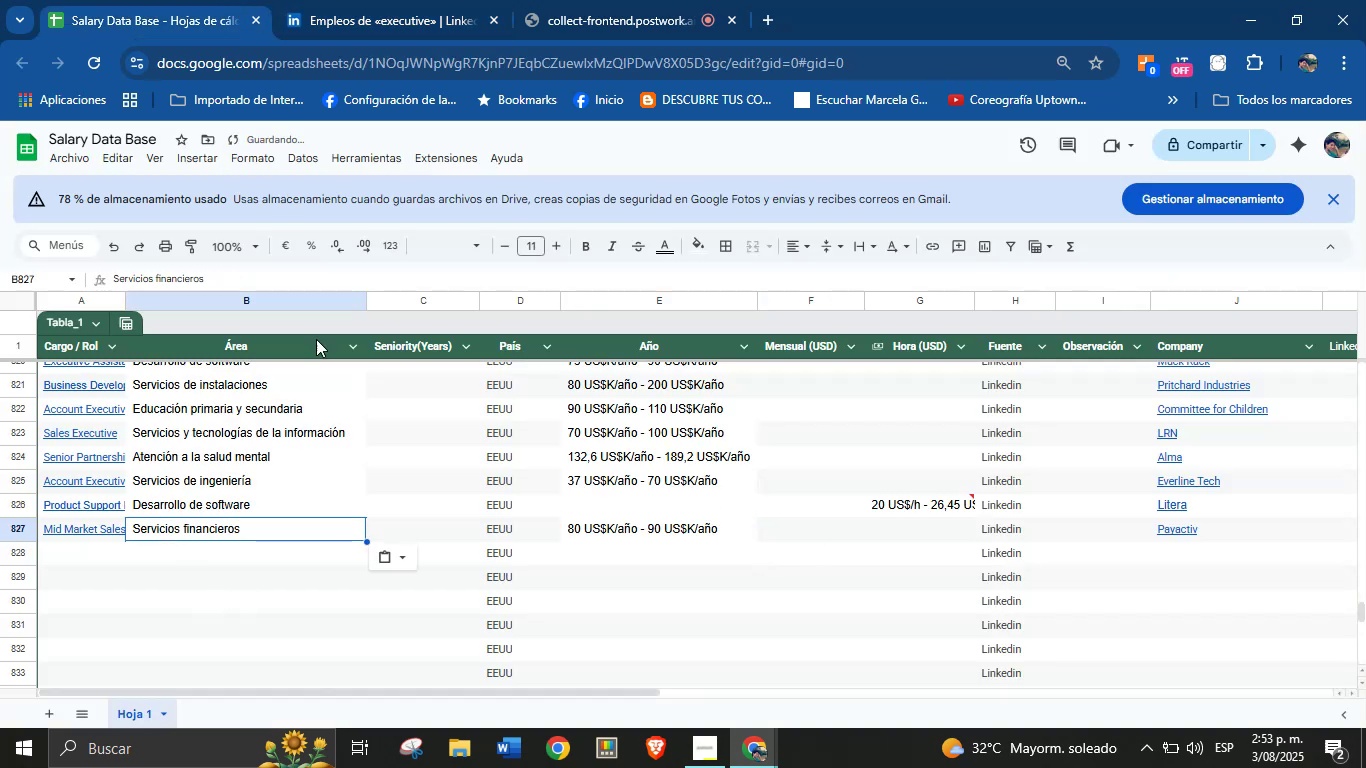 
left_click([351, 0])
 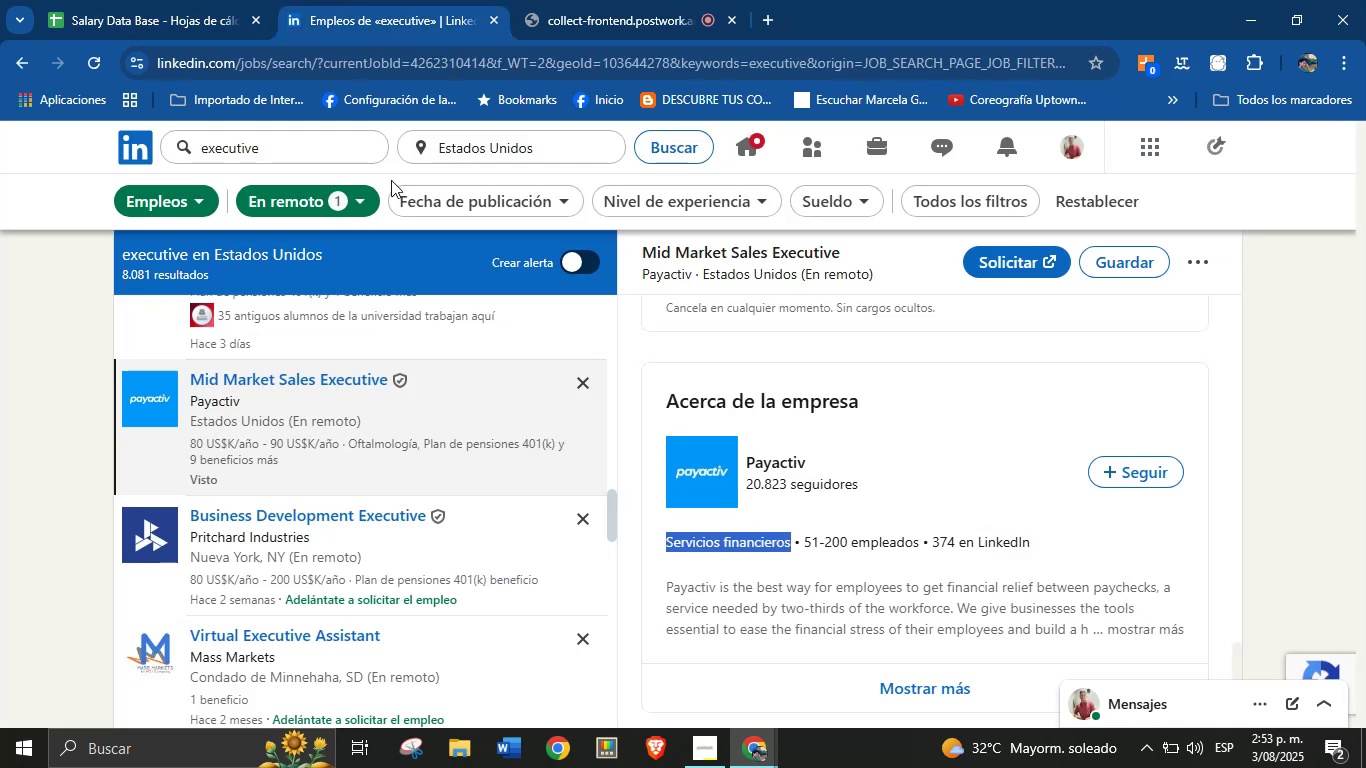 
scroll: coordinate [350, 491], scroll_direction: down, amount: 3.0
 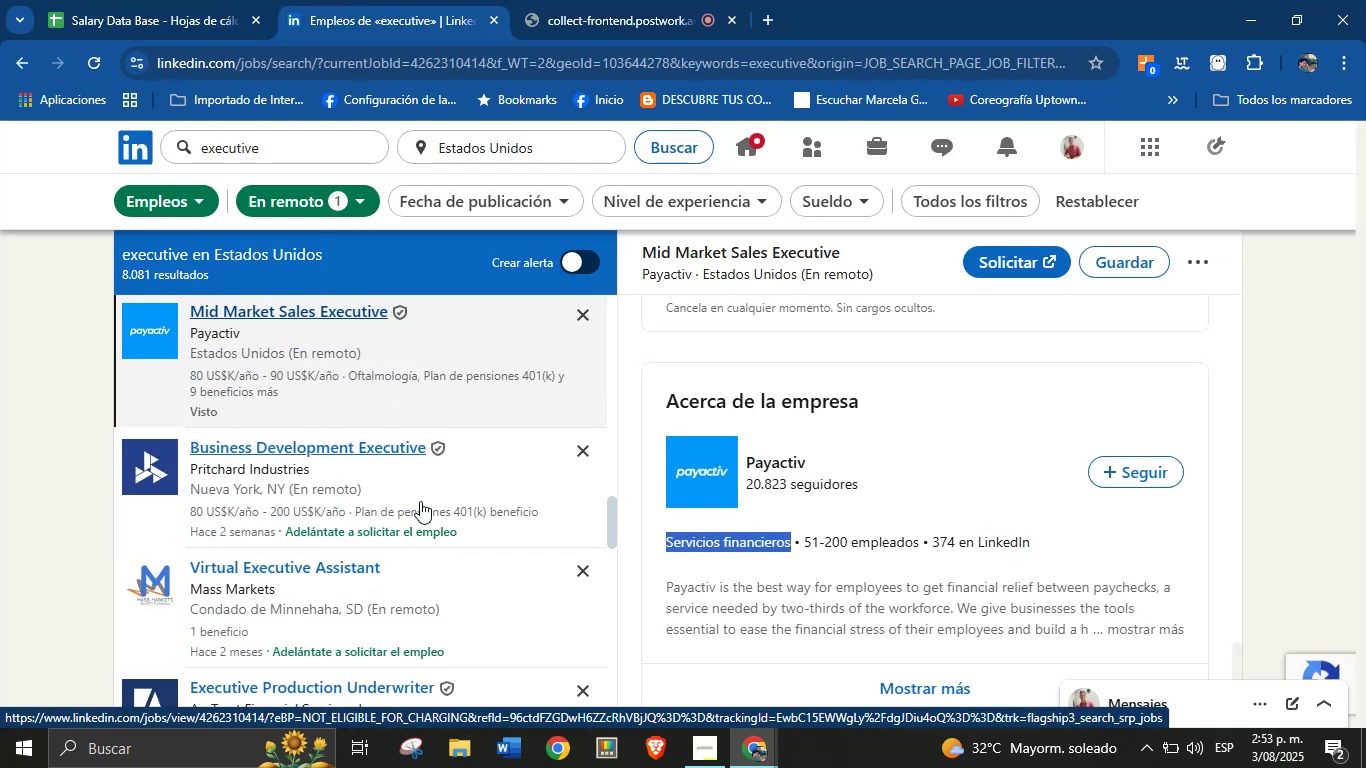 
left_click([324, 450])
 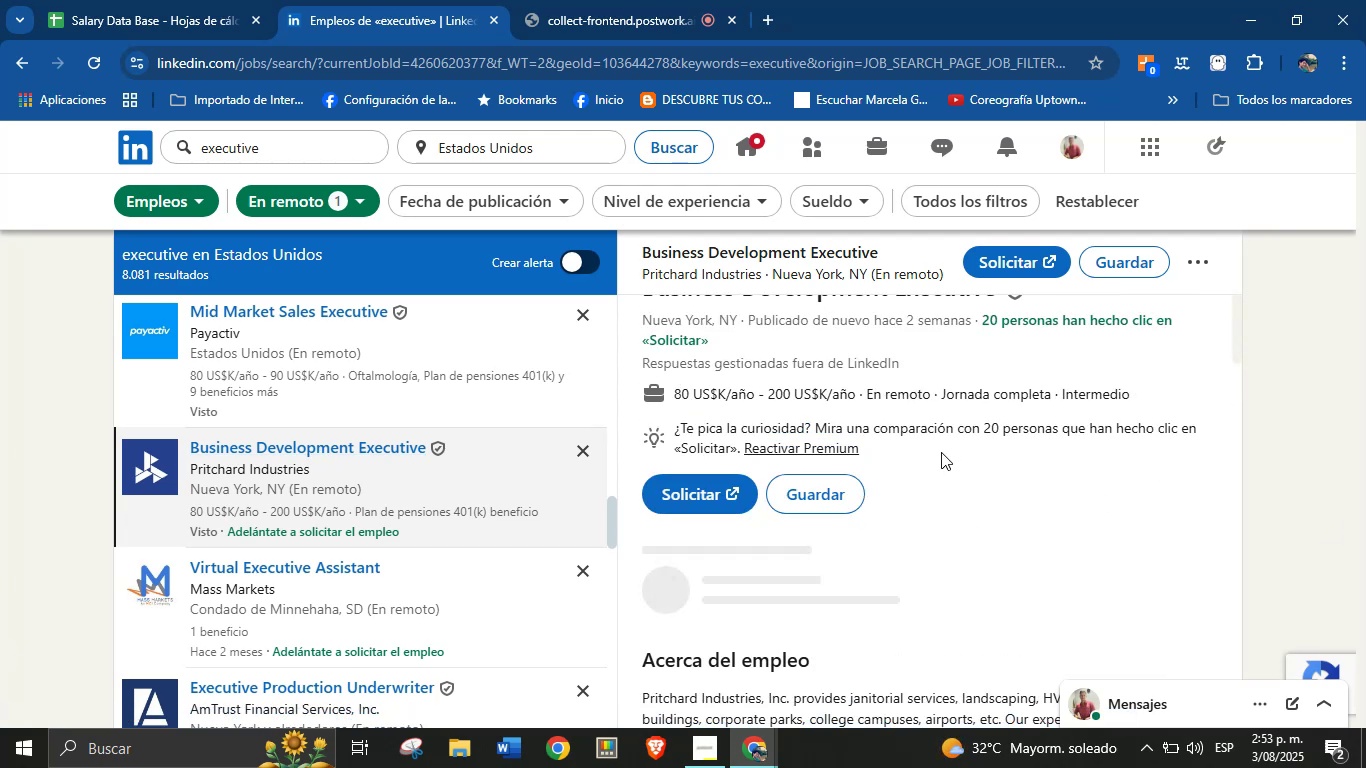 
scroll: coordinate [960, 300], scroll_direction: up, amount: 1.0
 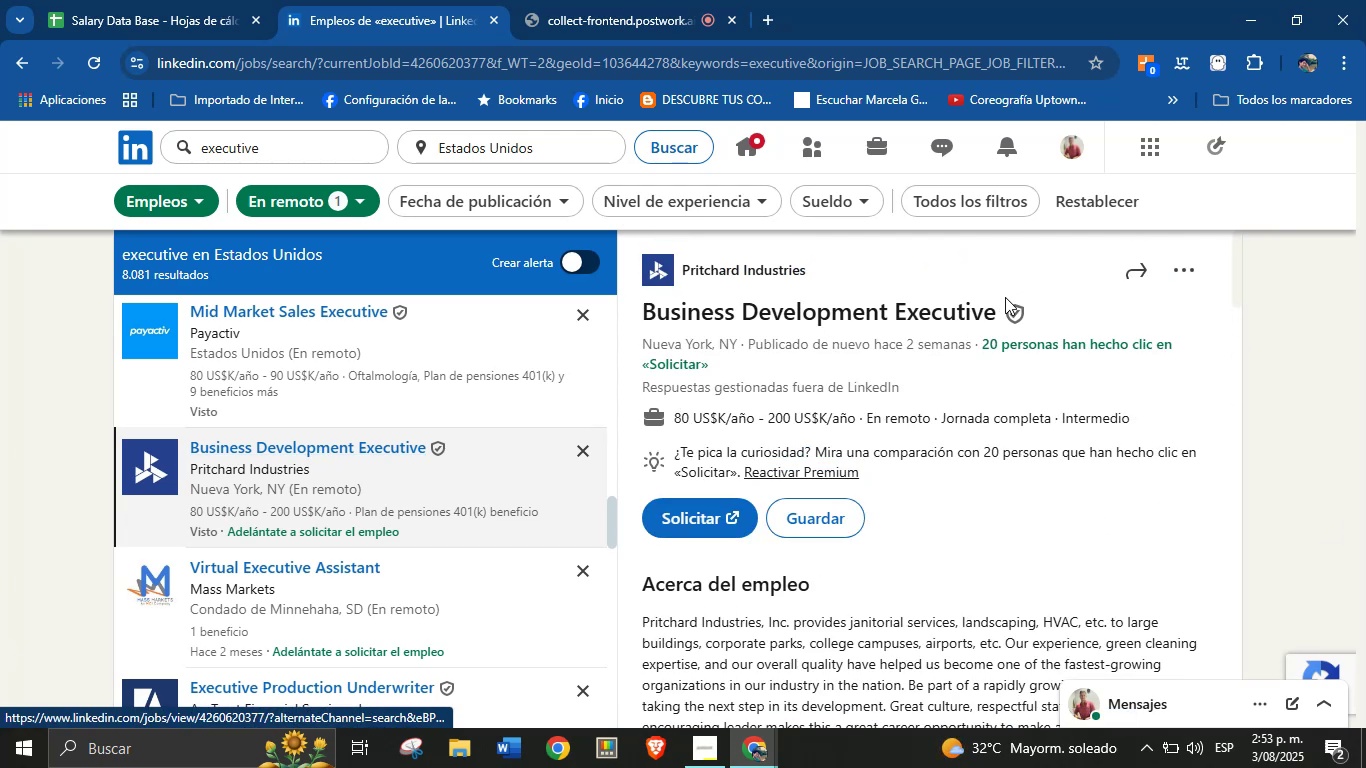 
left_click_drag(start_coordinate=[996, 309], to_coordinate=[649, 313])
 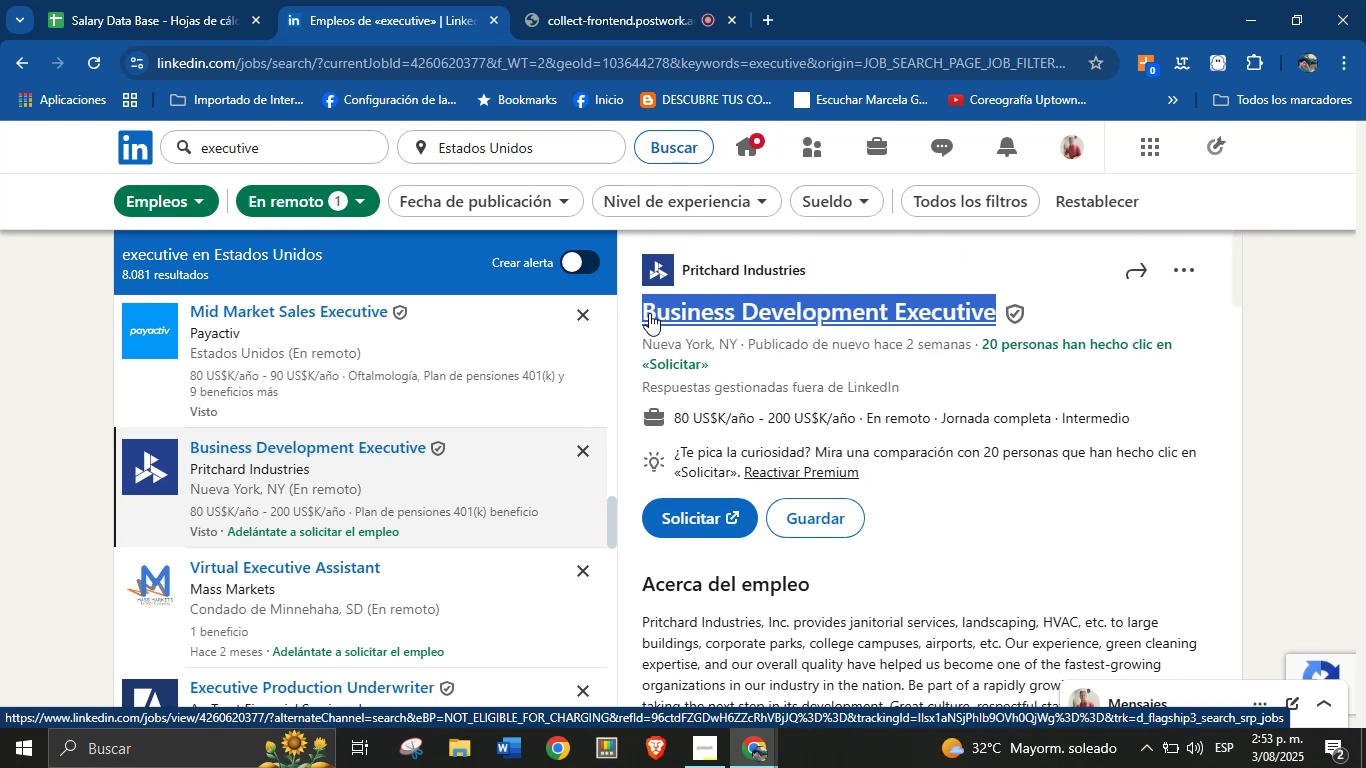 
key(Control+C)
 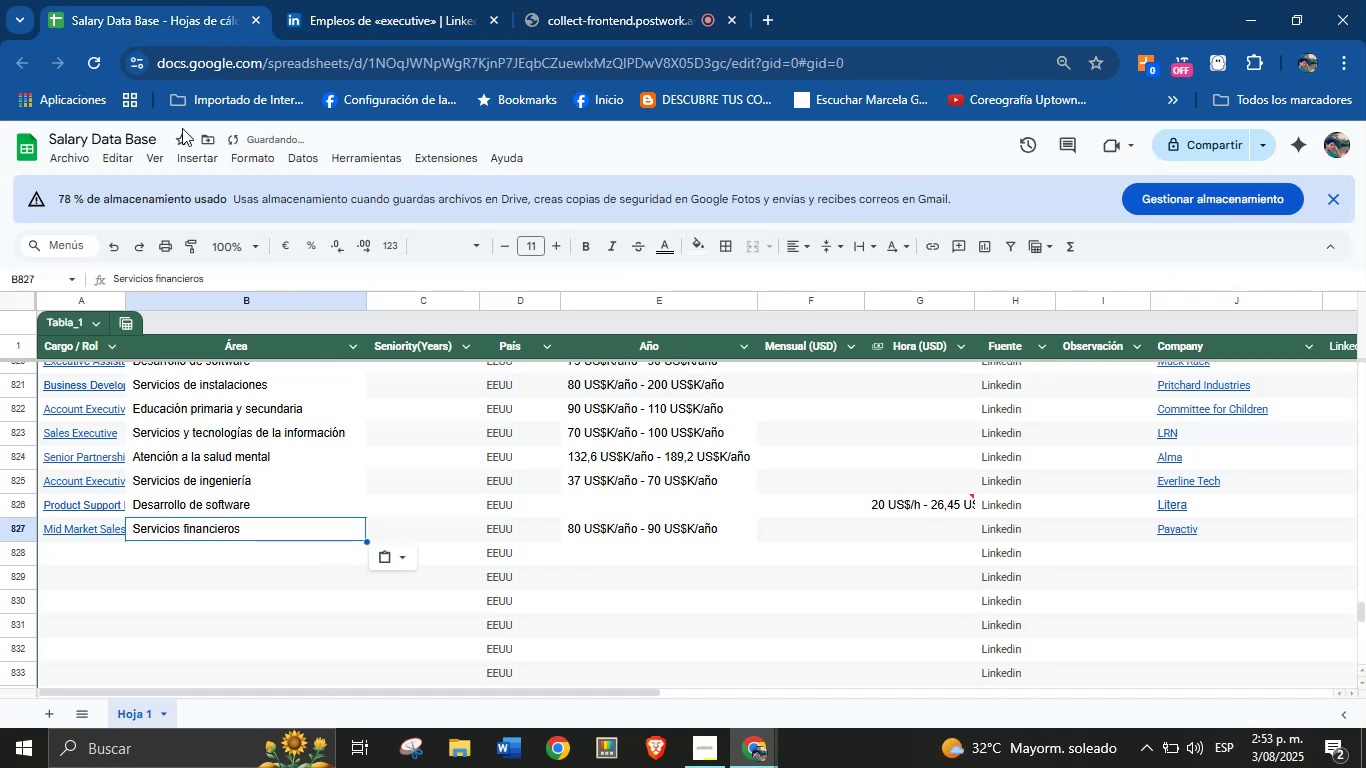 
left_click([83, 559])
 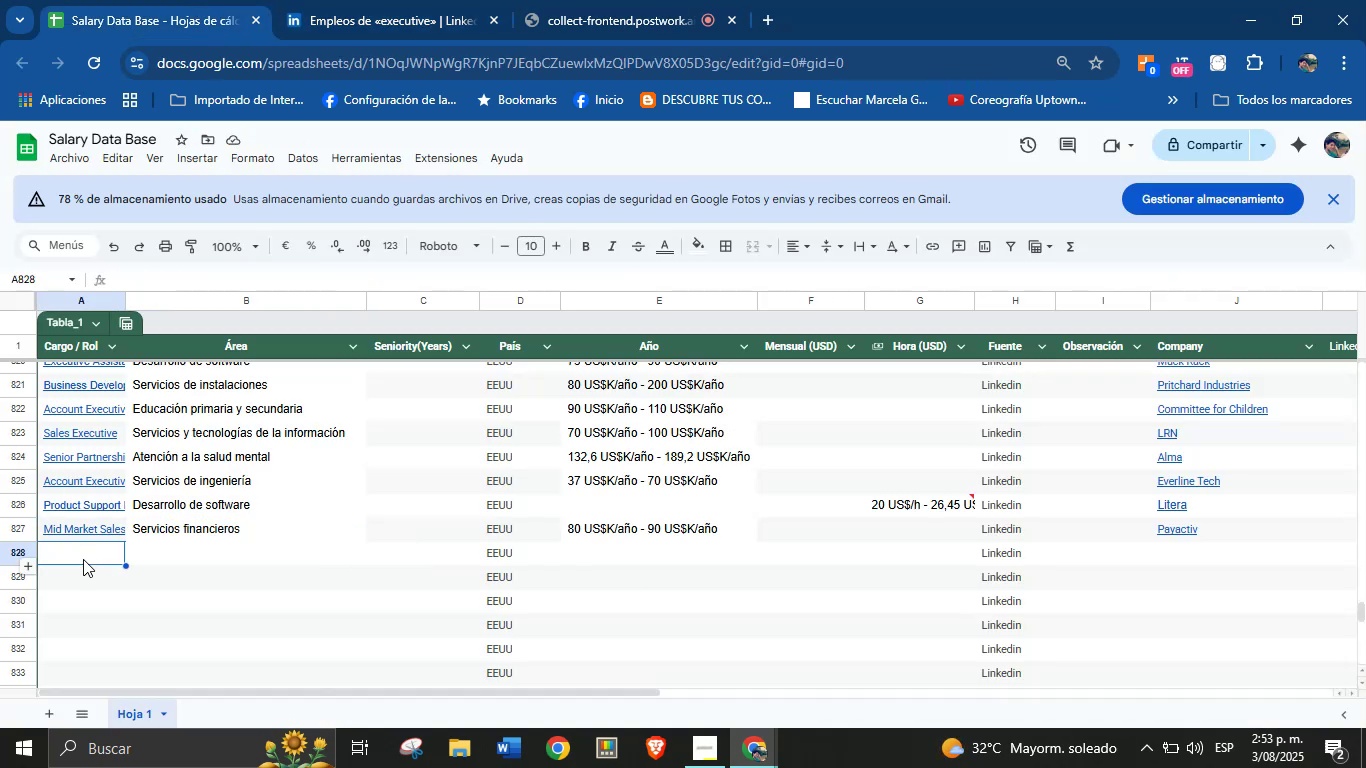 
key(Control+V)
 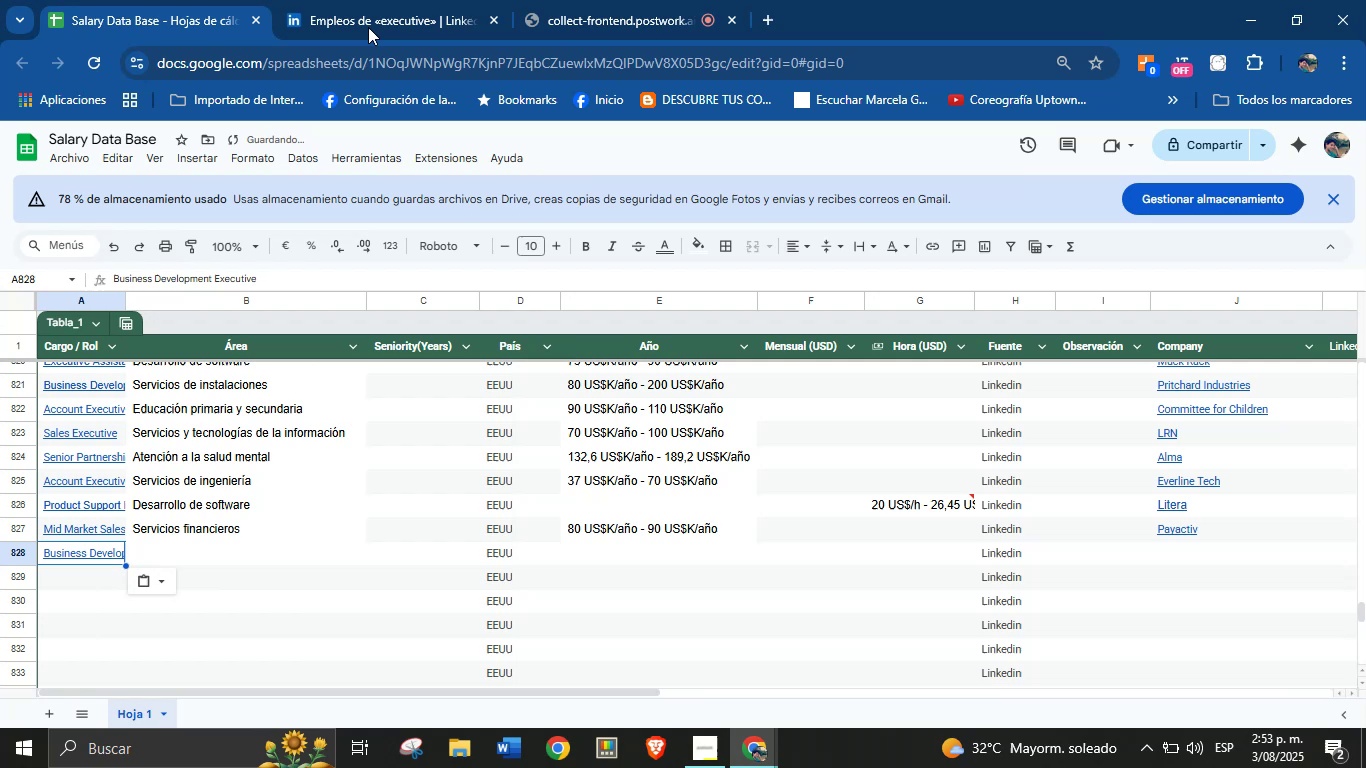 
left_click([373, 0])
 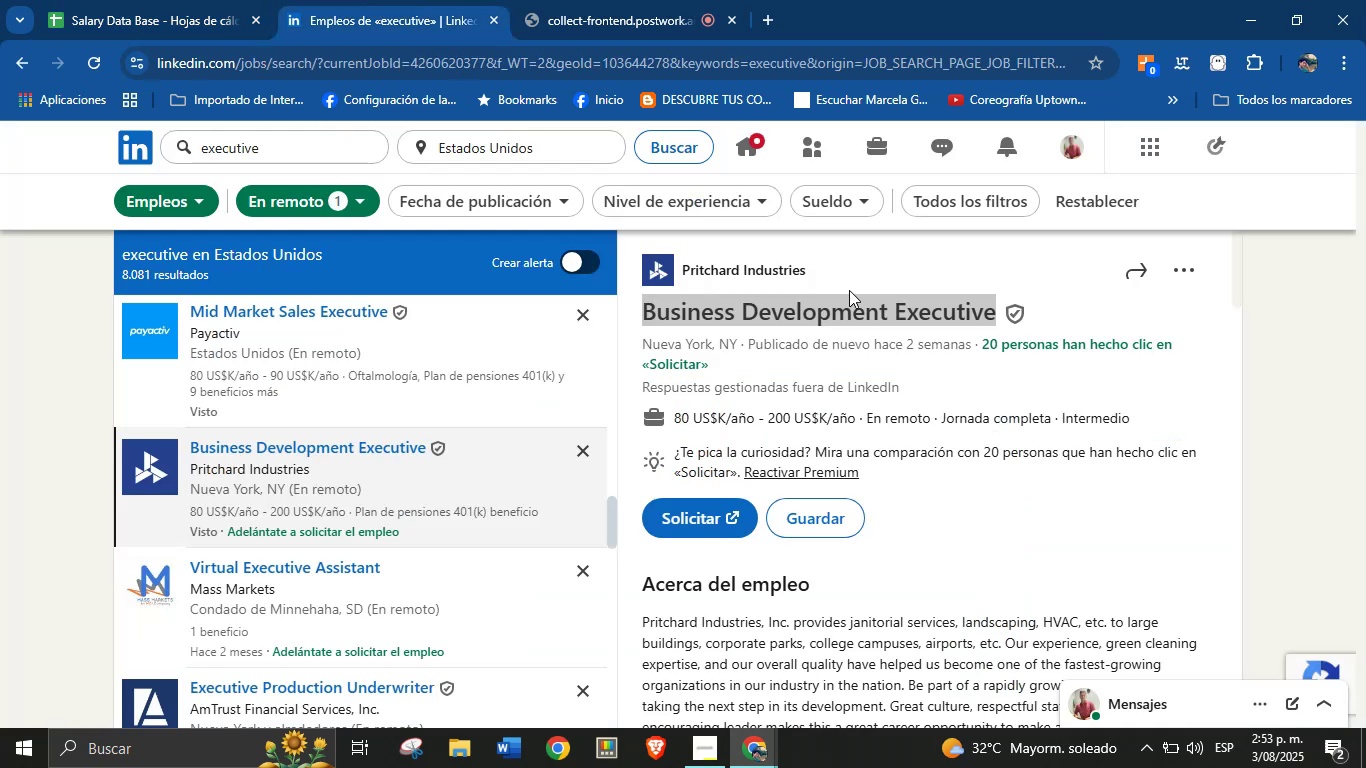 
left_click([854, 271])
 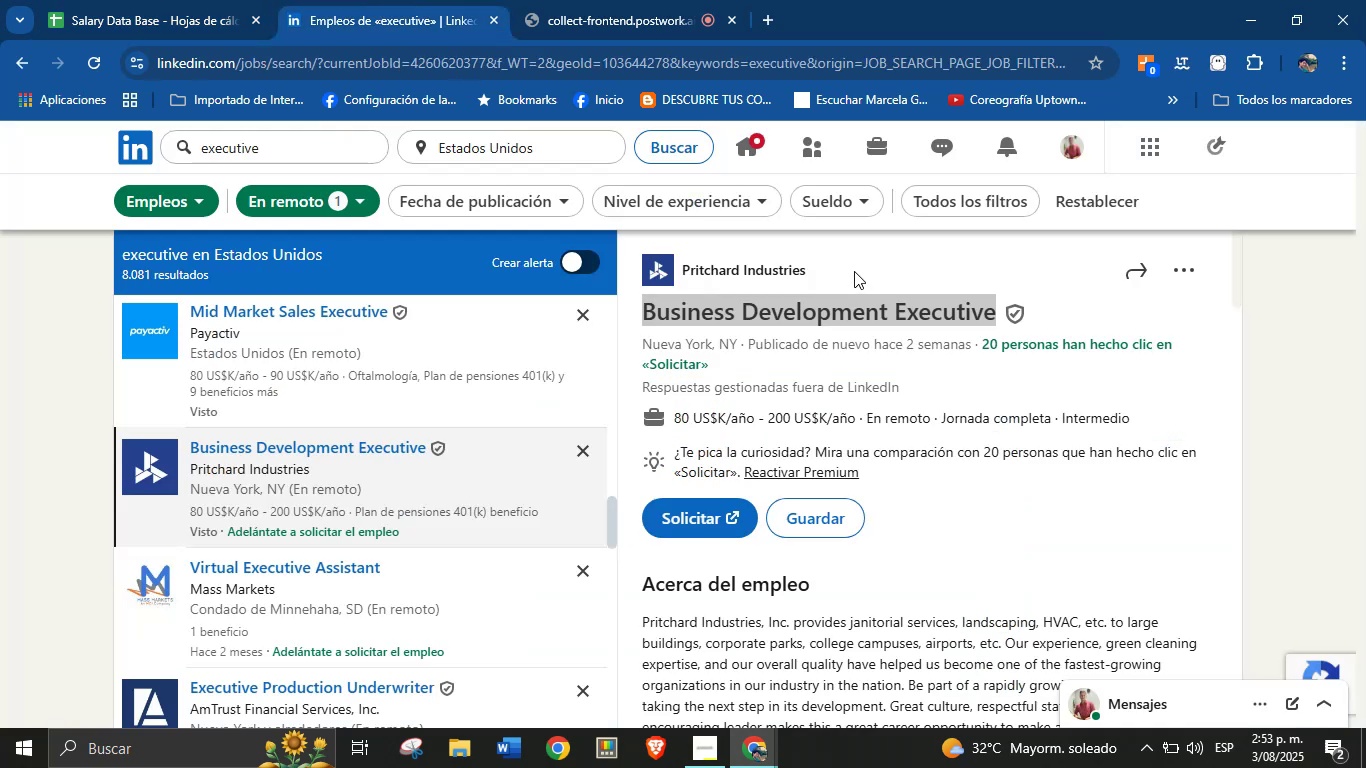 
left_click_drag(start_coordinate=[844, 271], to_coordinate=[715, 269])
 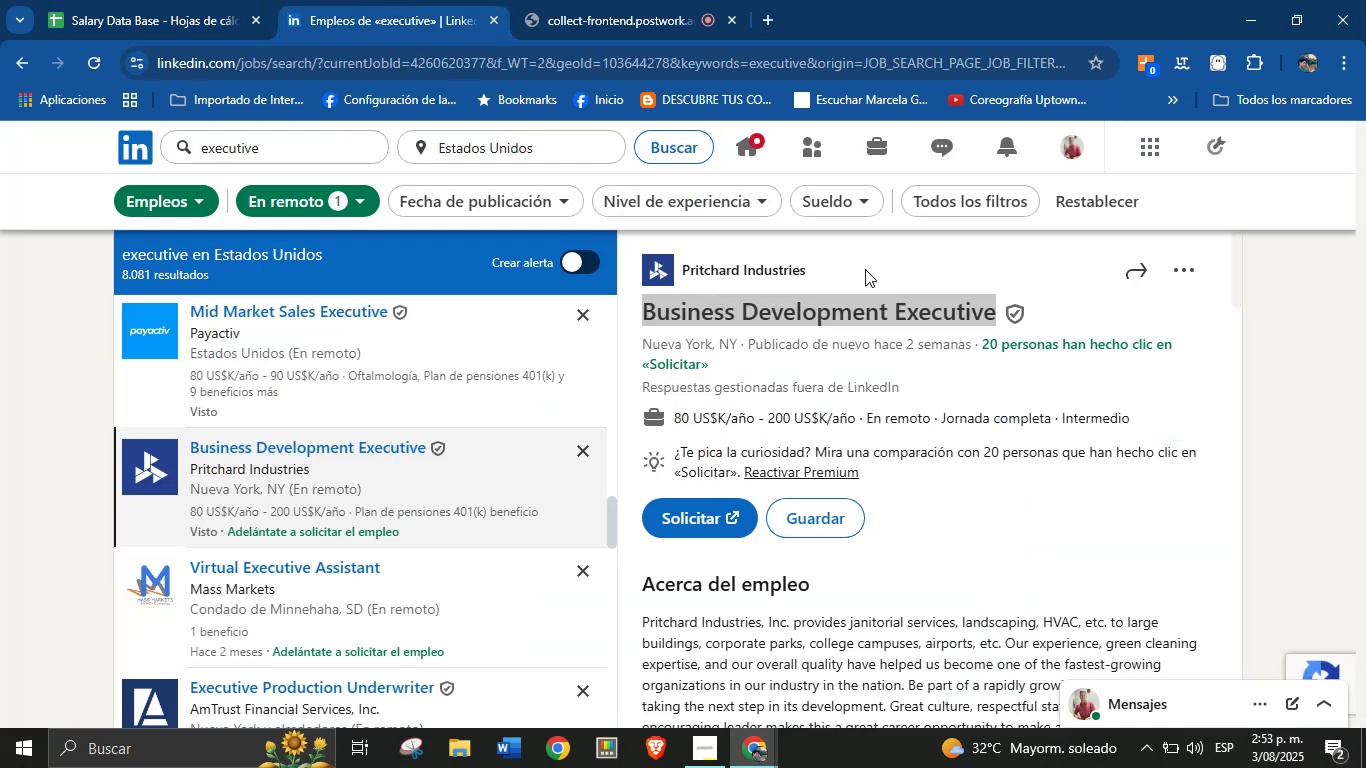 
left_click([865, 269])
 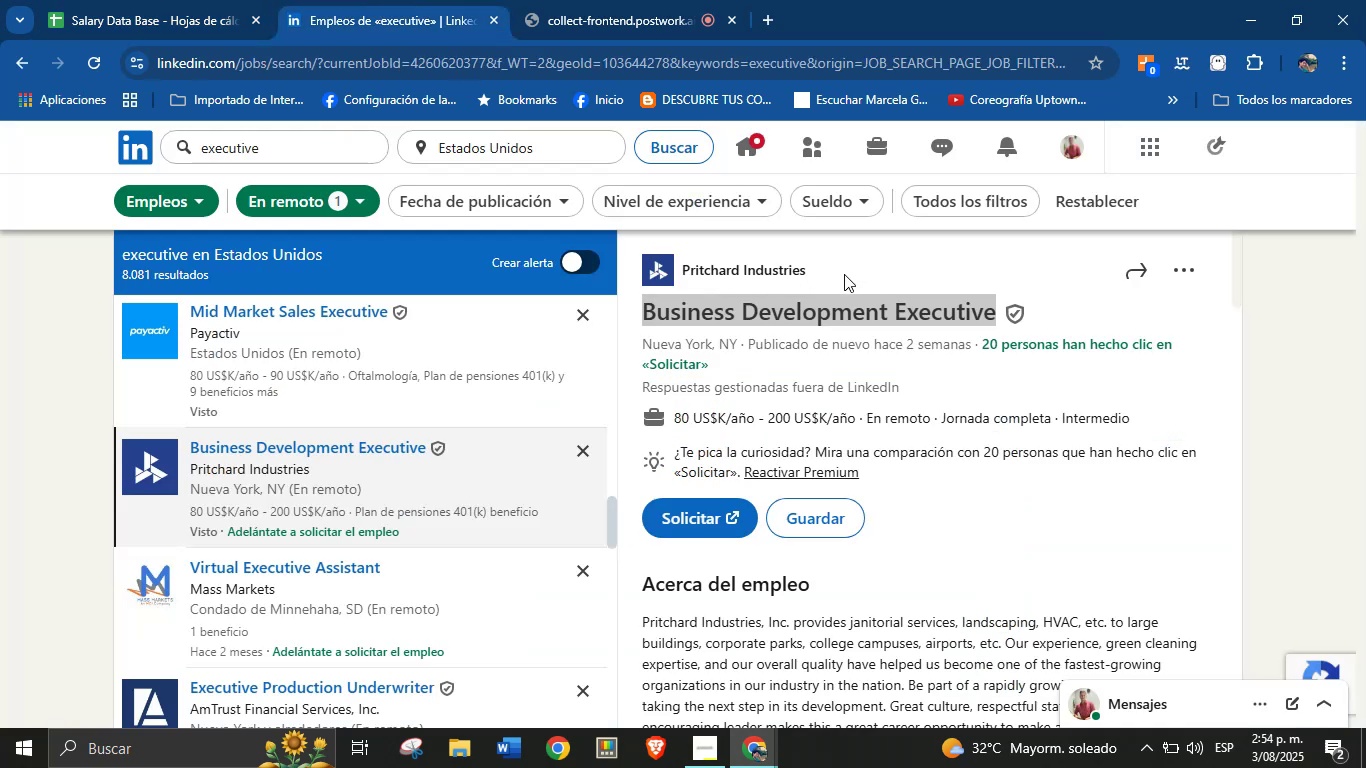 
left_click([809, 268])
 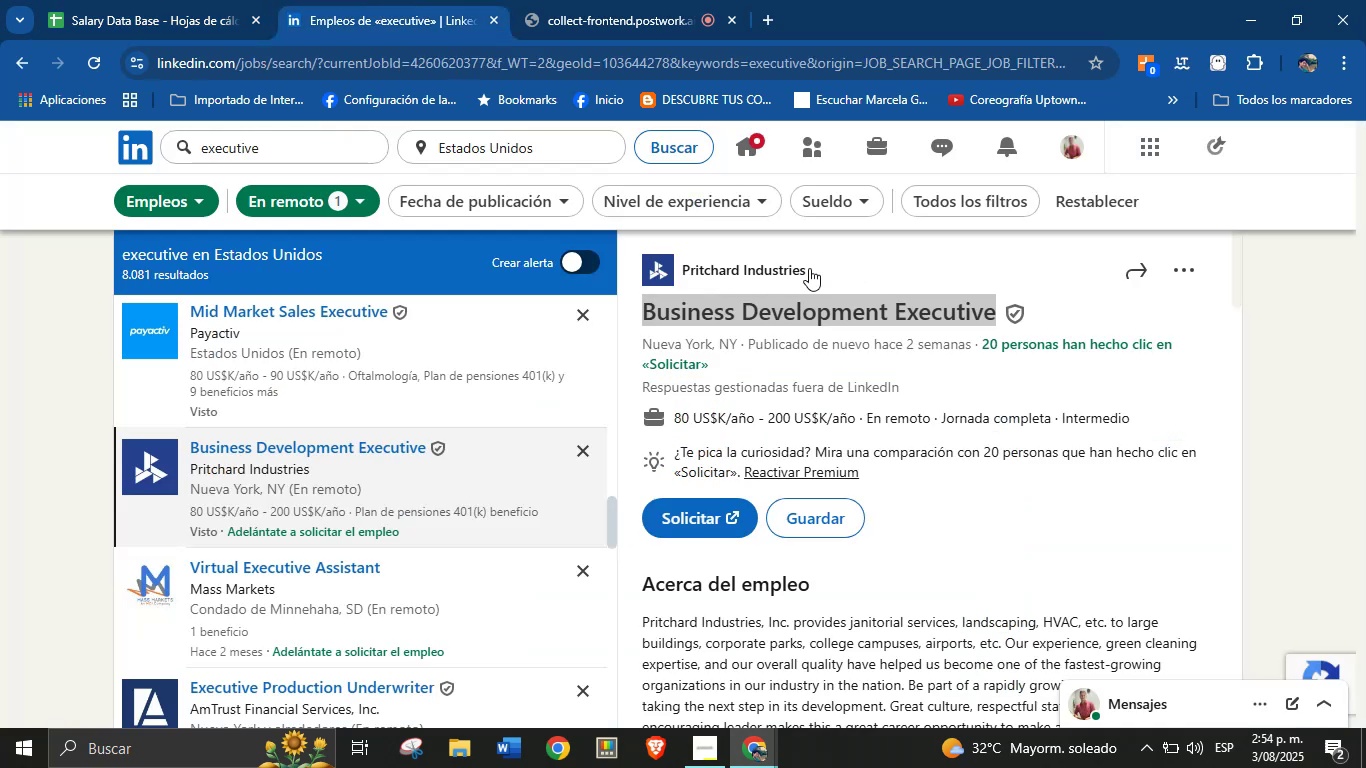 
left_click_drag(start_coordinate=[817, 263], to_coordinate=[686, 274])
 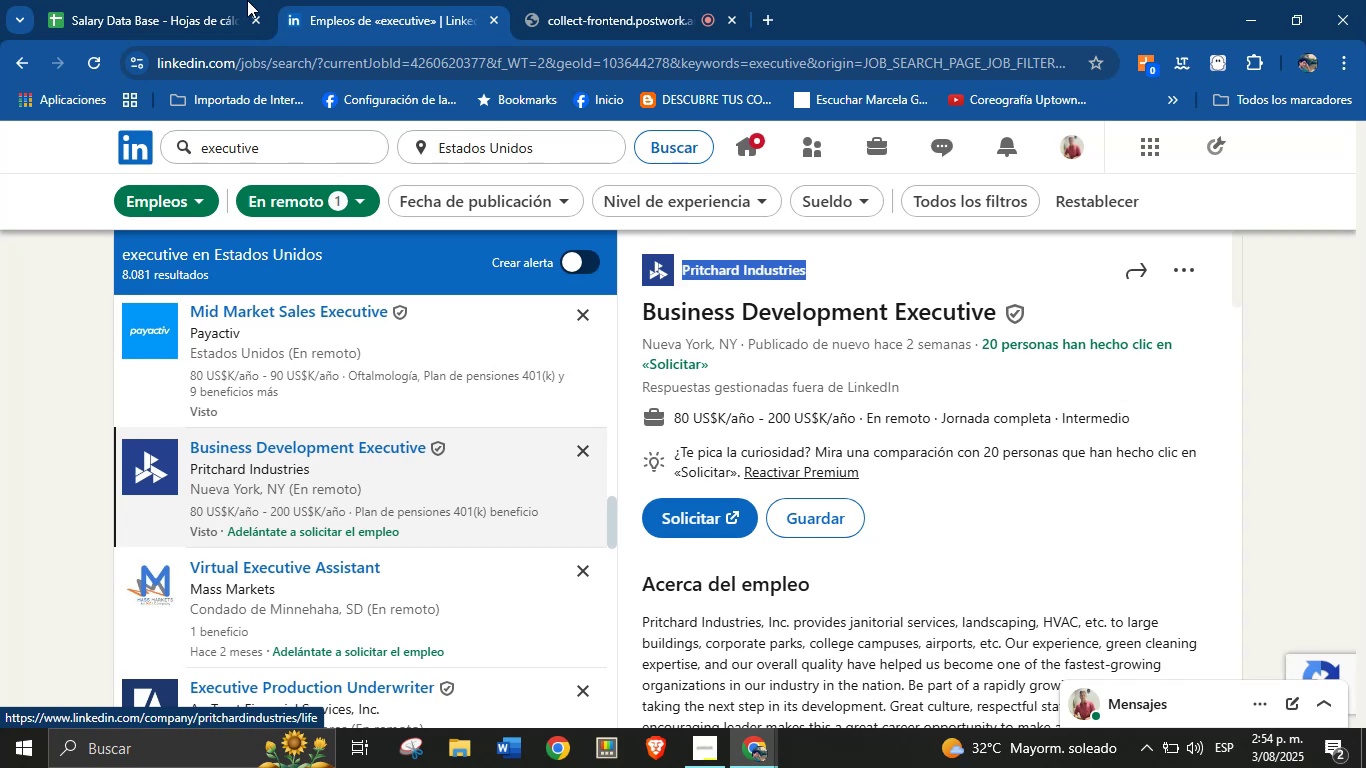 
key(Control+C)
 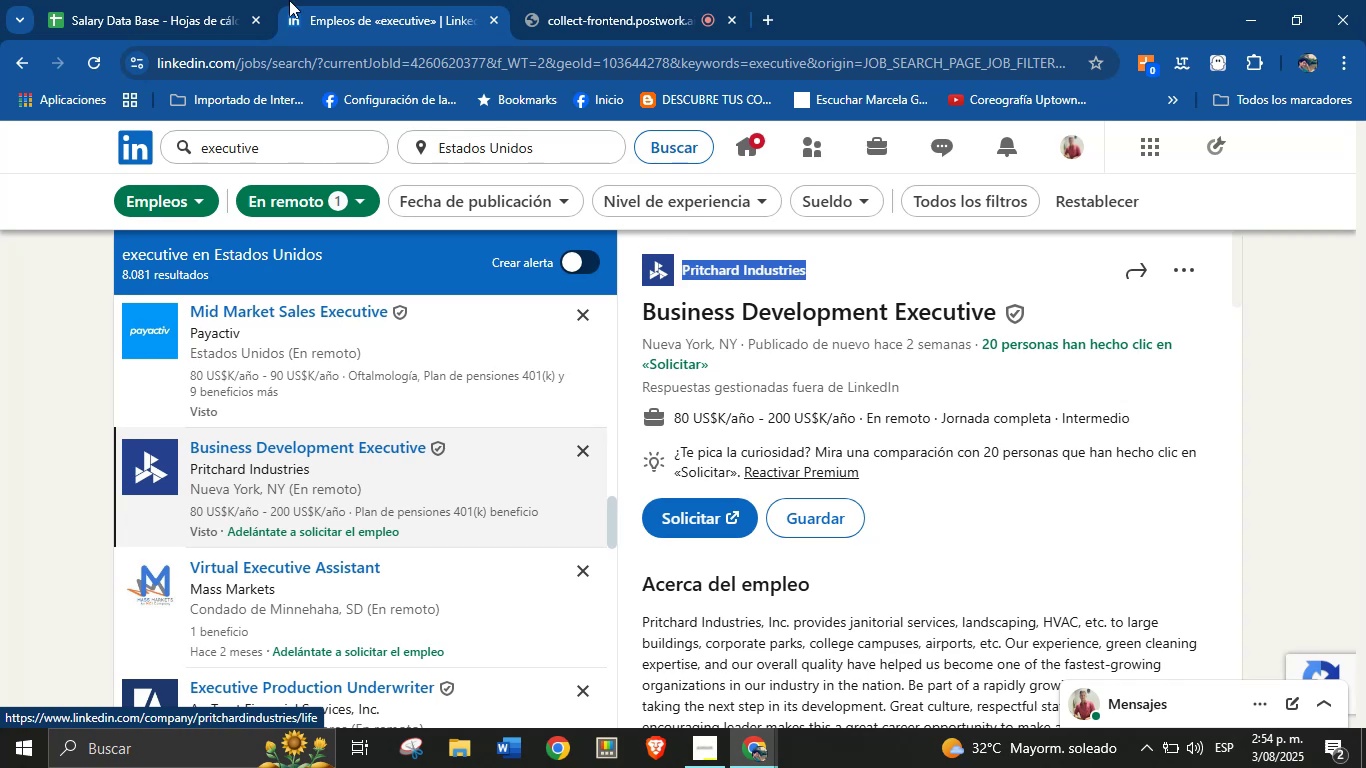 
left_click([231, 0])
 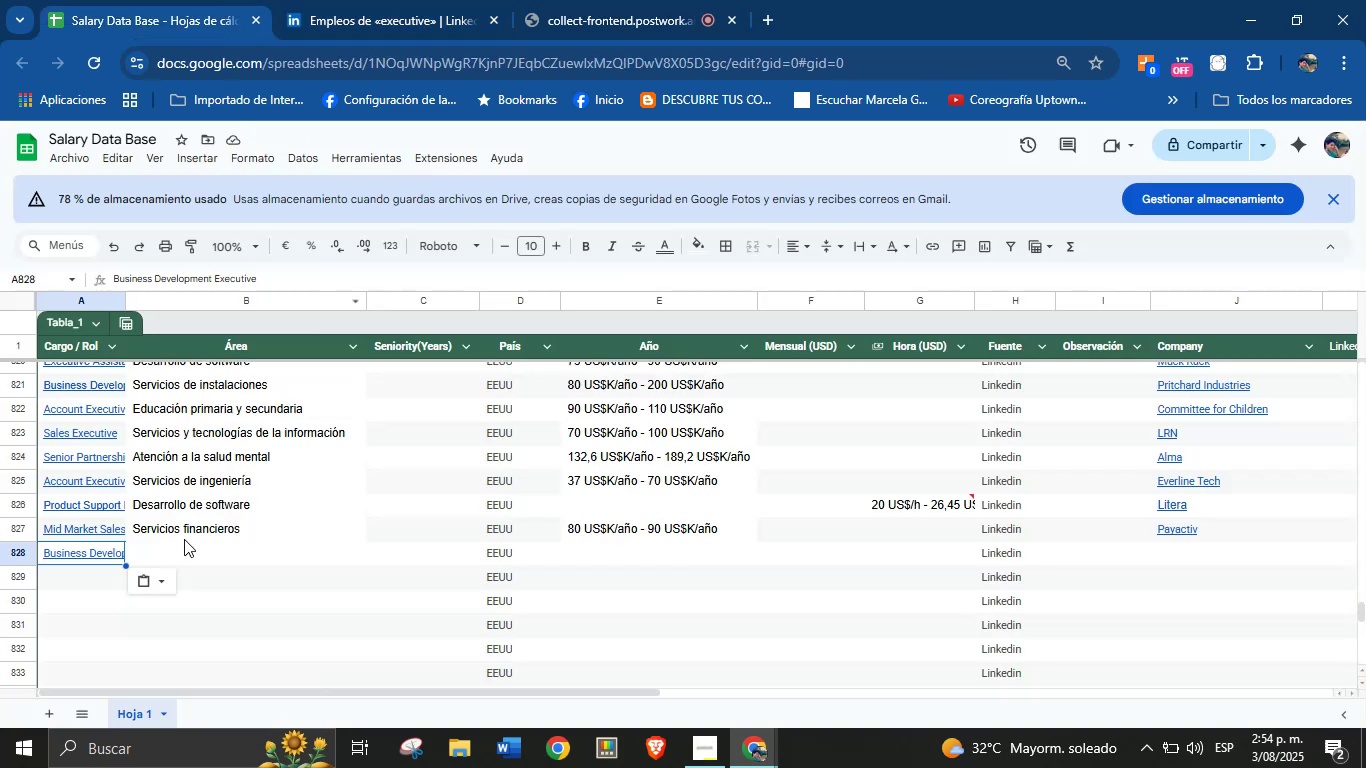 
left_click([184, 548])
 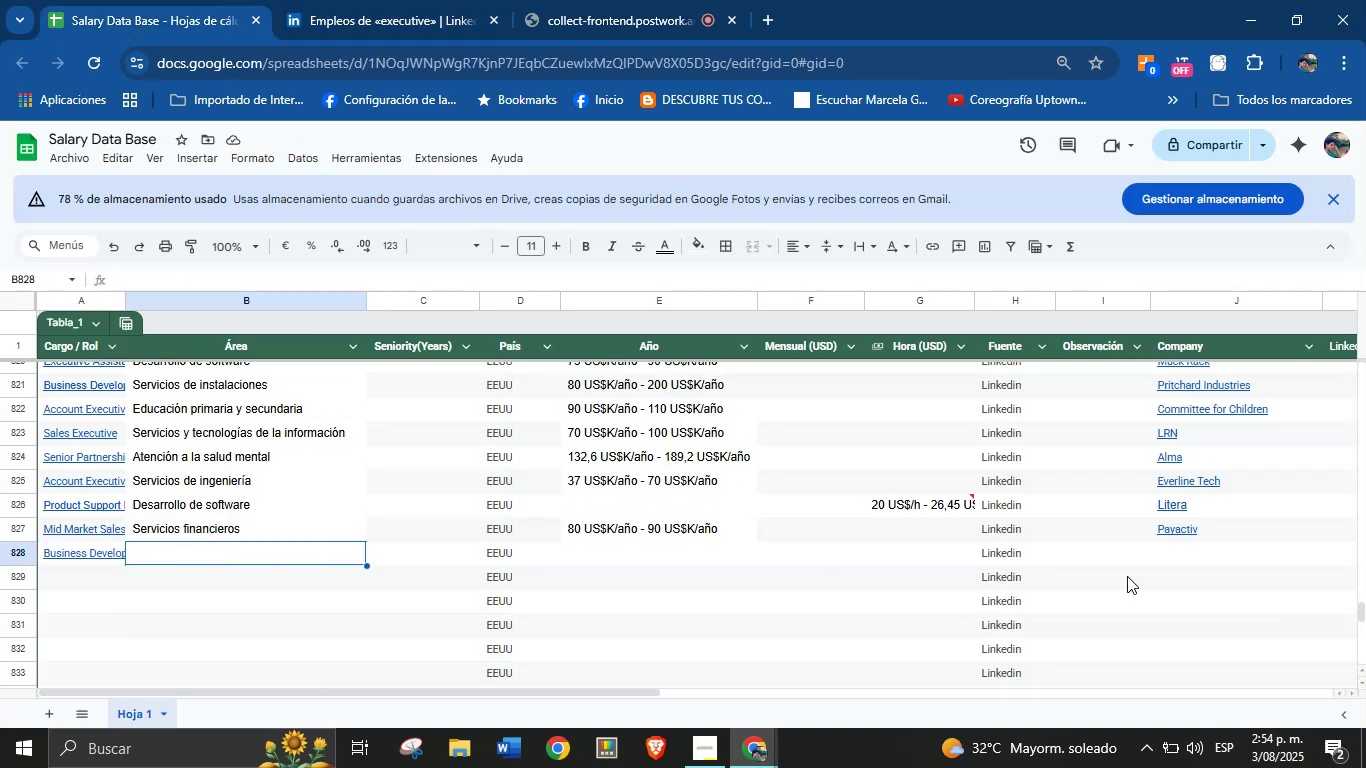 
left_click([1191, 561])
 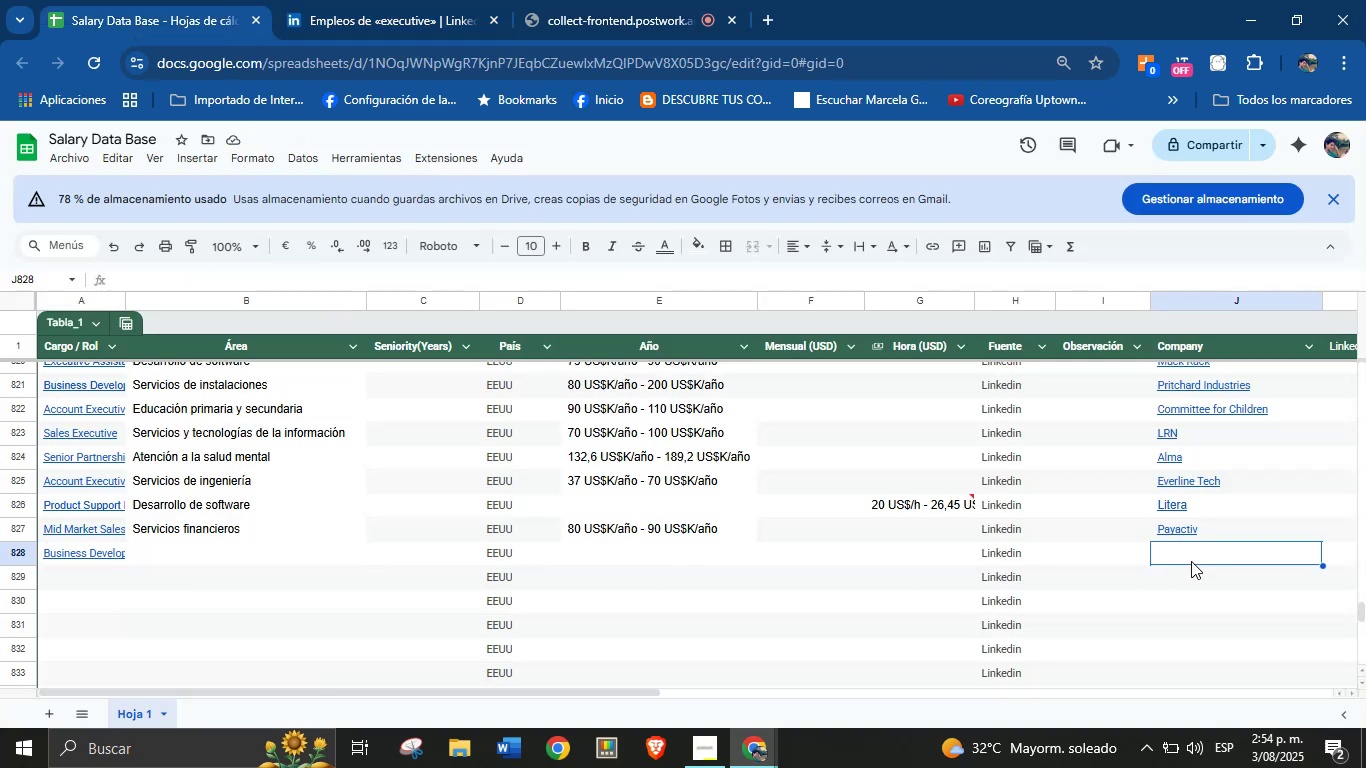 
key(Control+V)
 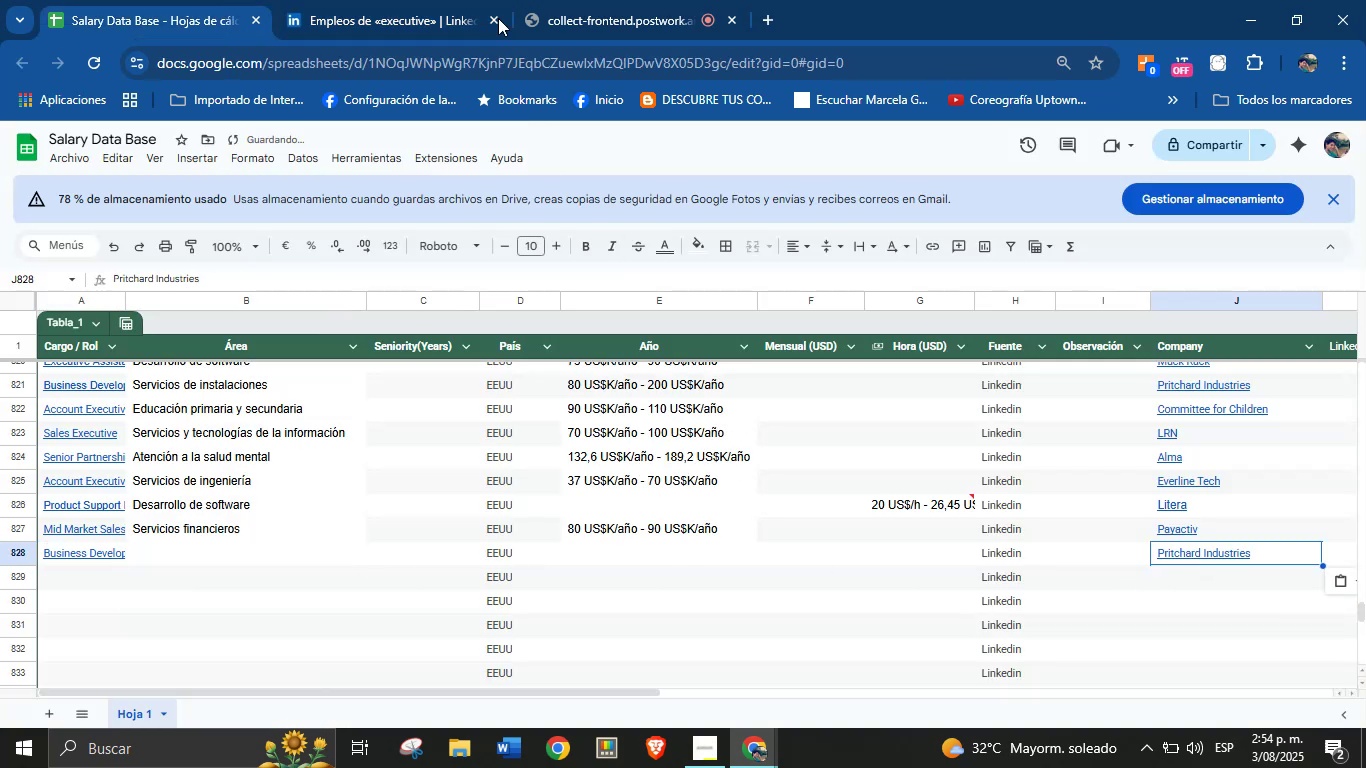 
left_click([412, 0])
 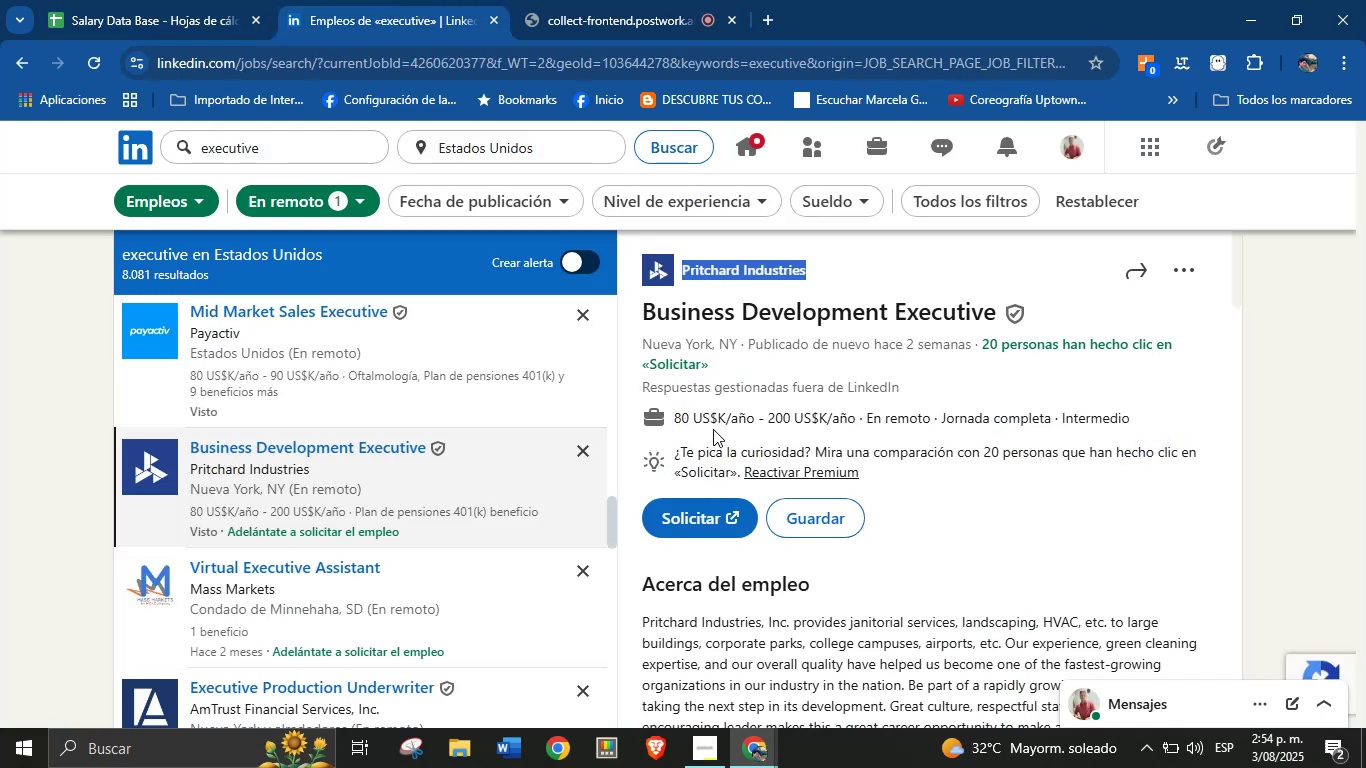 
left_click_drag(start_coordinate=[666, 421], to_coordinate=[857, 429])
 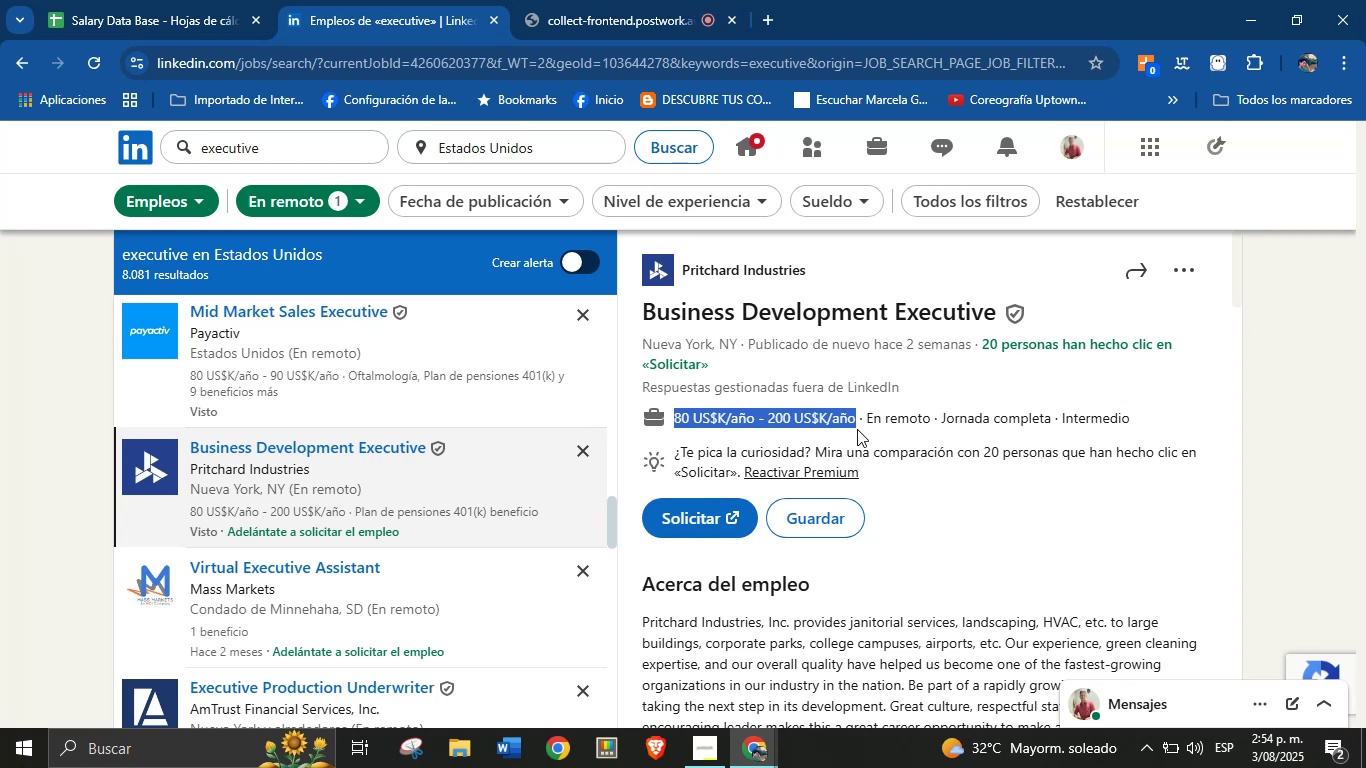 
key(Control+C)
 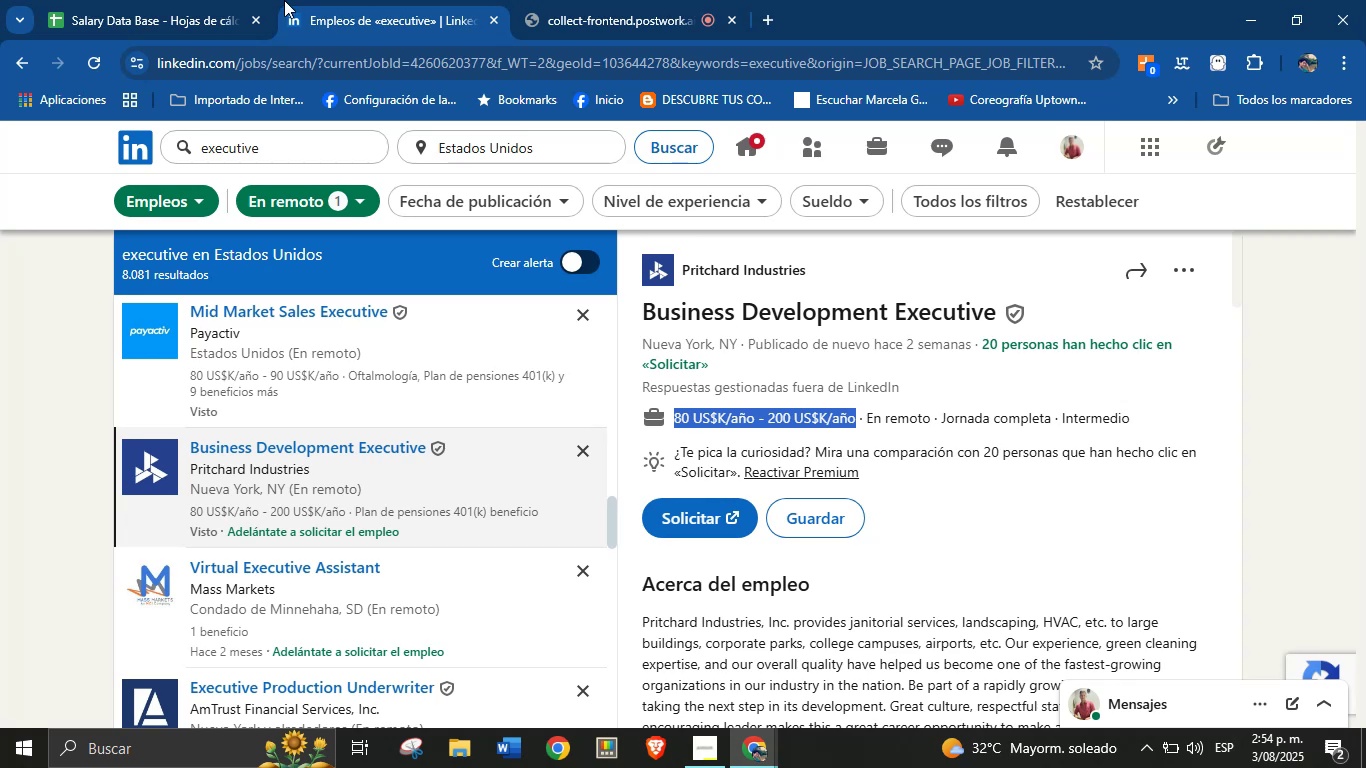 
left_click([246, 0])
 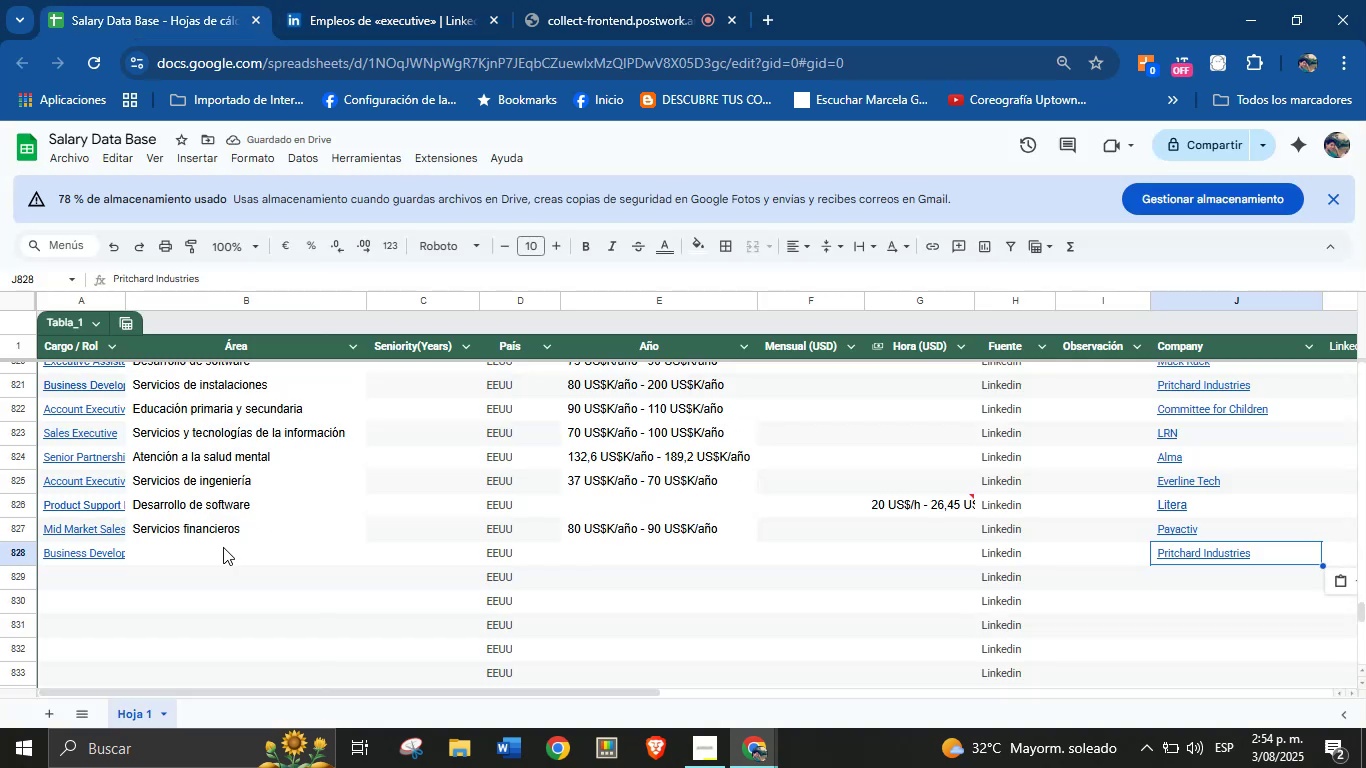 
left_click([214, 552])
 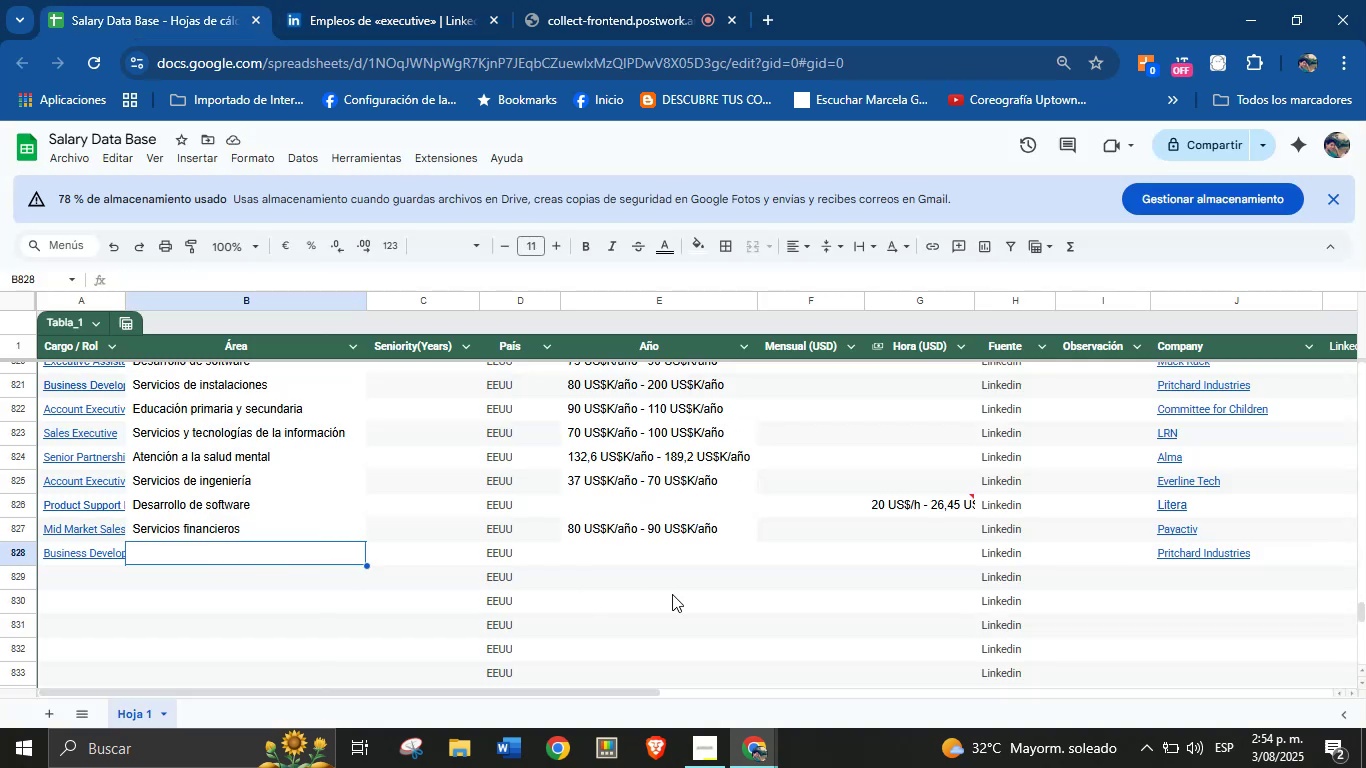 
left_click_drag(start_coordinate=[659, 552], to_coordinate=[650, 551])
 